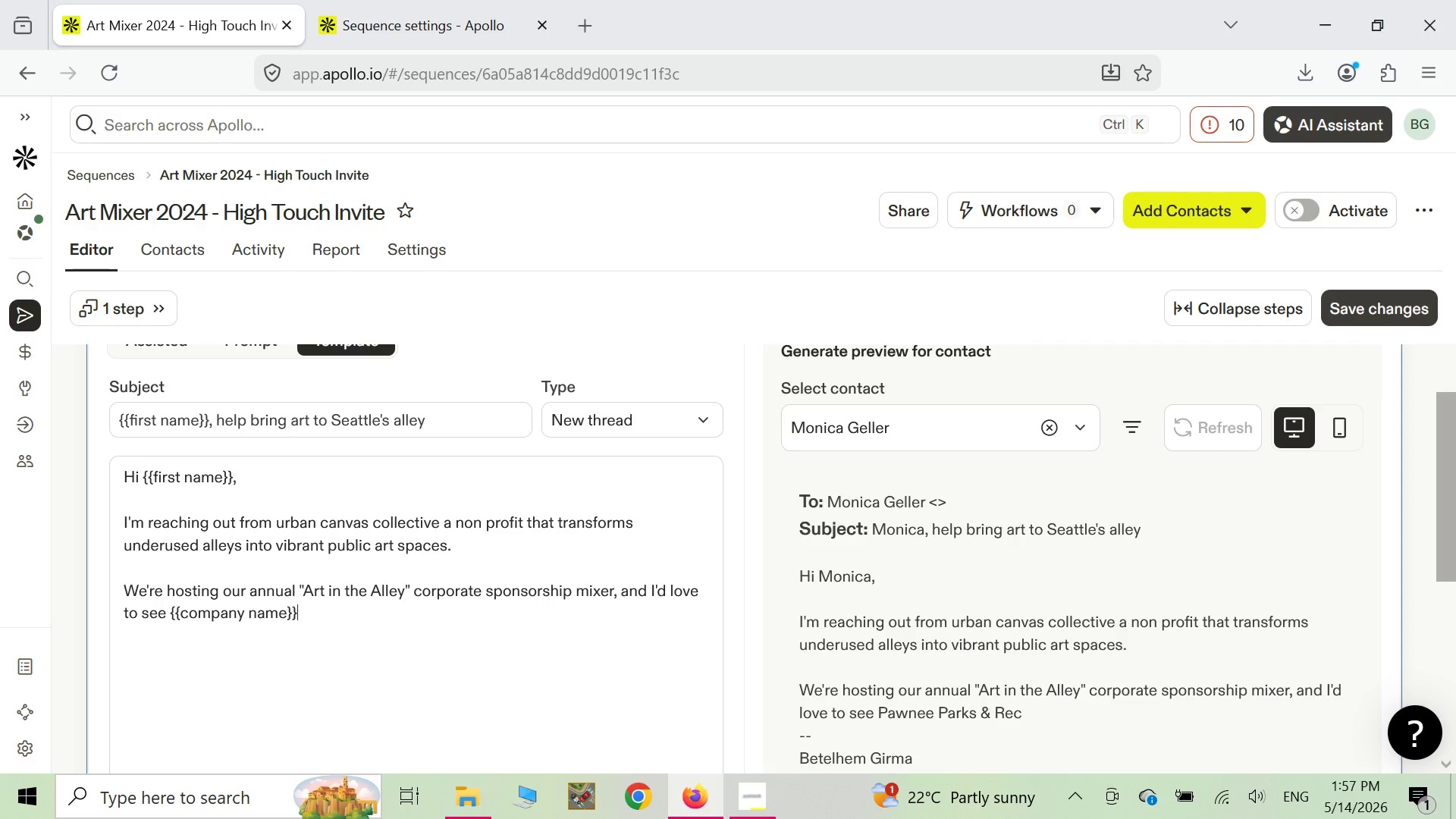 
scroll: coordinate [226, 647], scroll_direction: down, amount: 1.0
 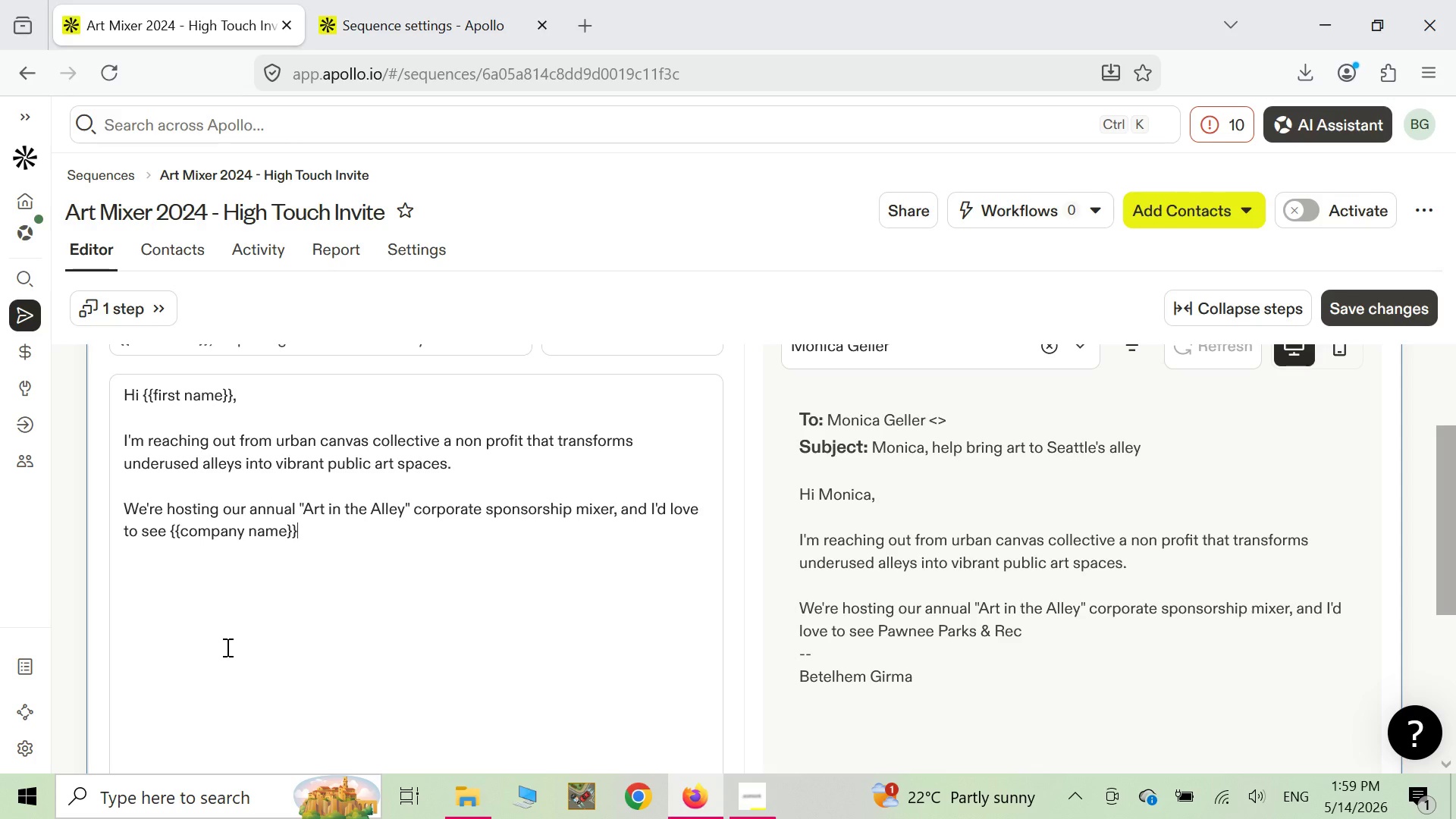 
wait(113.25)
 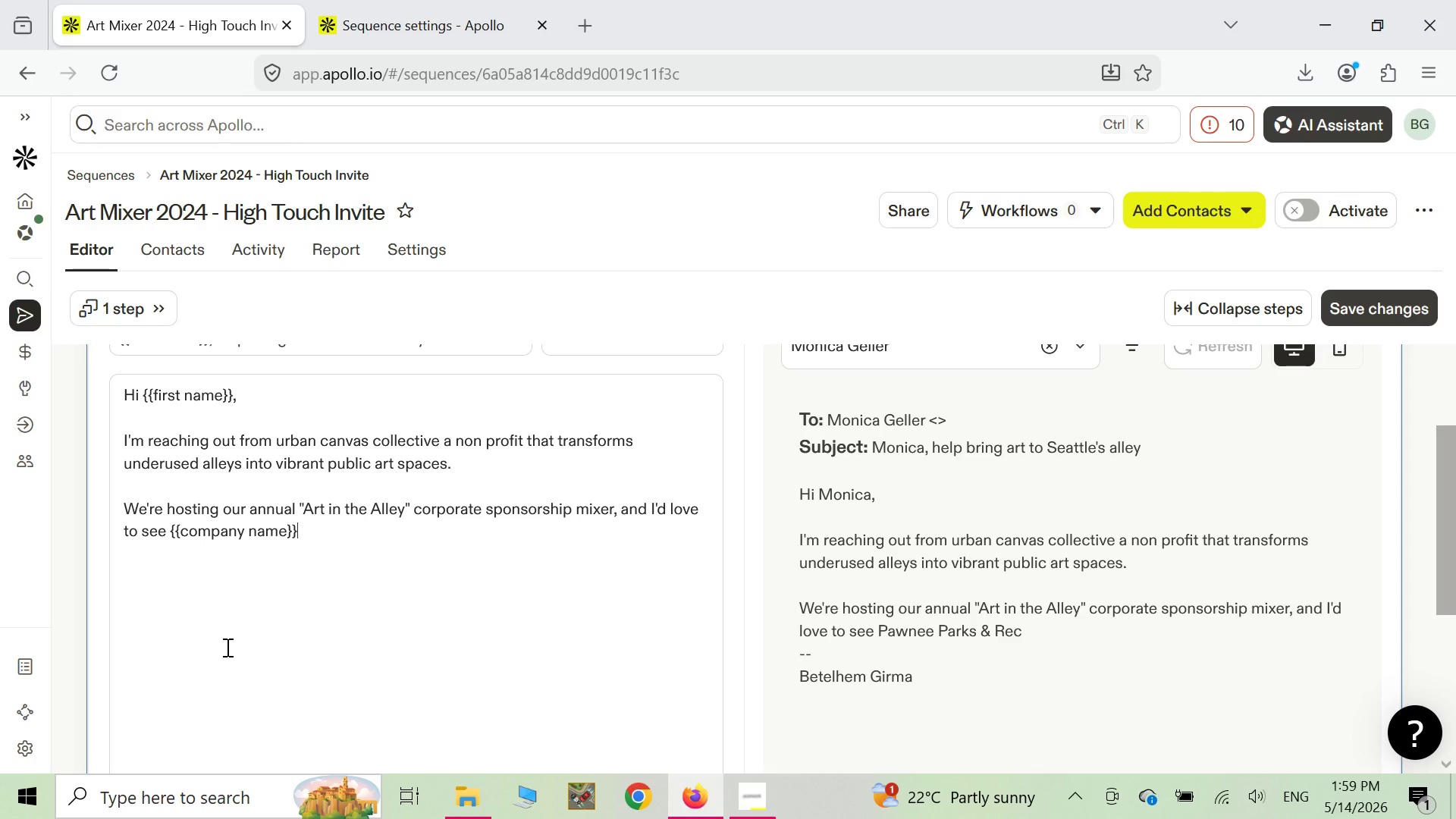 
scroll: coordinate [264, 600], scroll_direction: down, amount: 2.0
 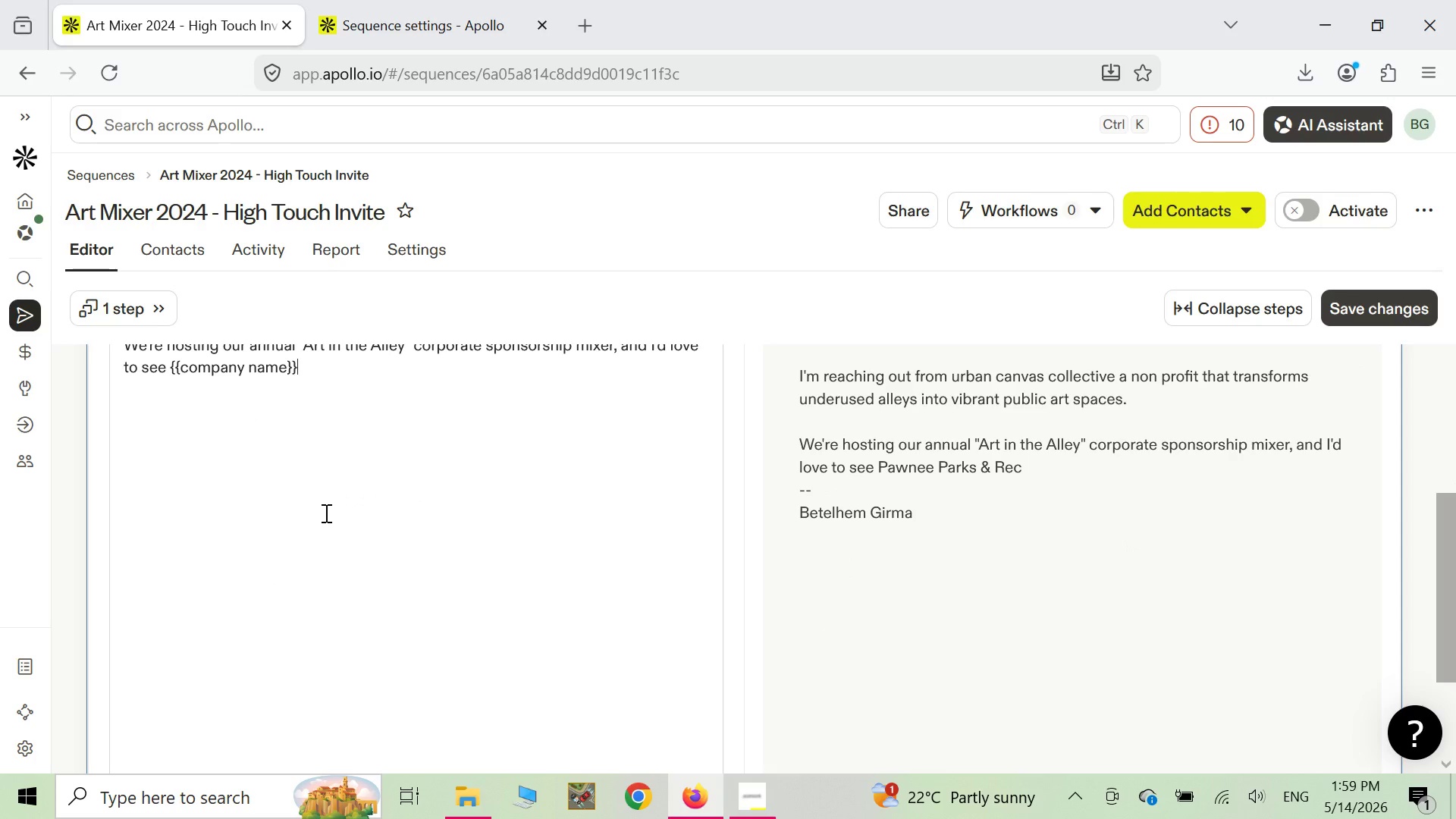 
scroll: coordinate [325, 513], scroll_direction: up, amount: 2.0
 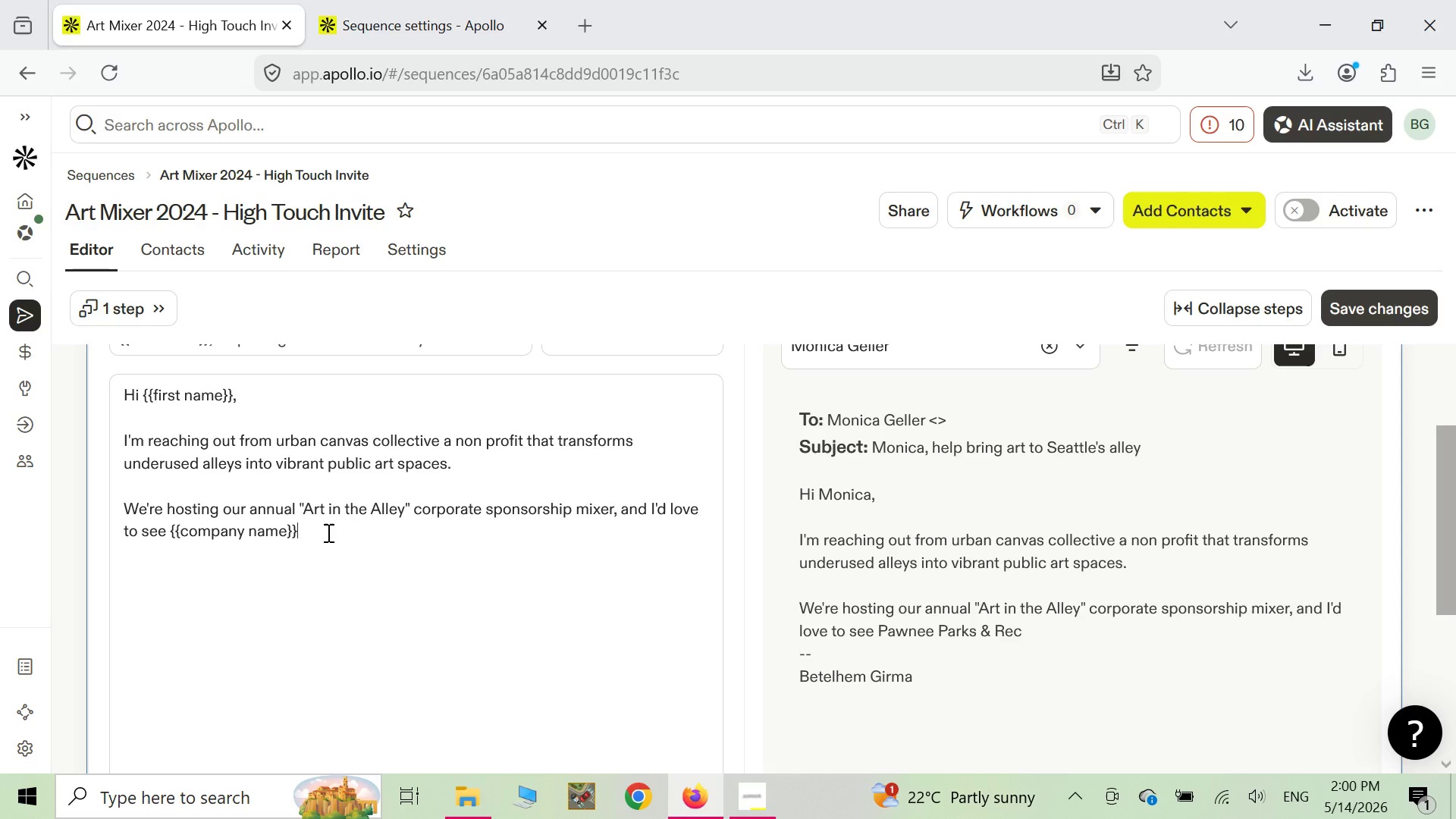 
wait(82.57)
 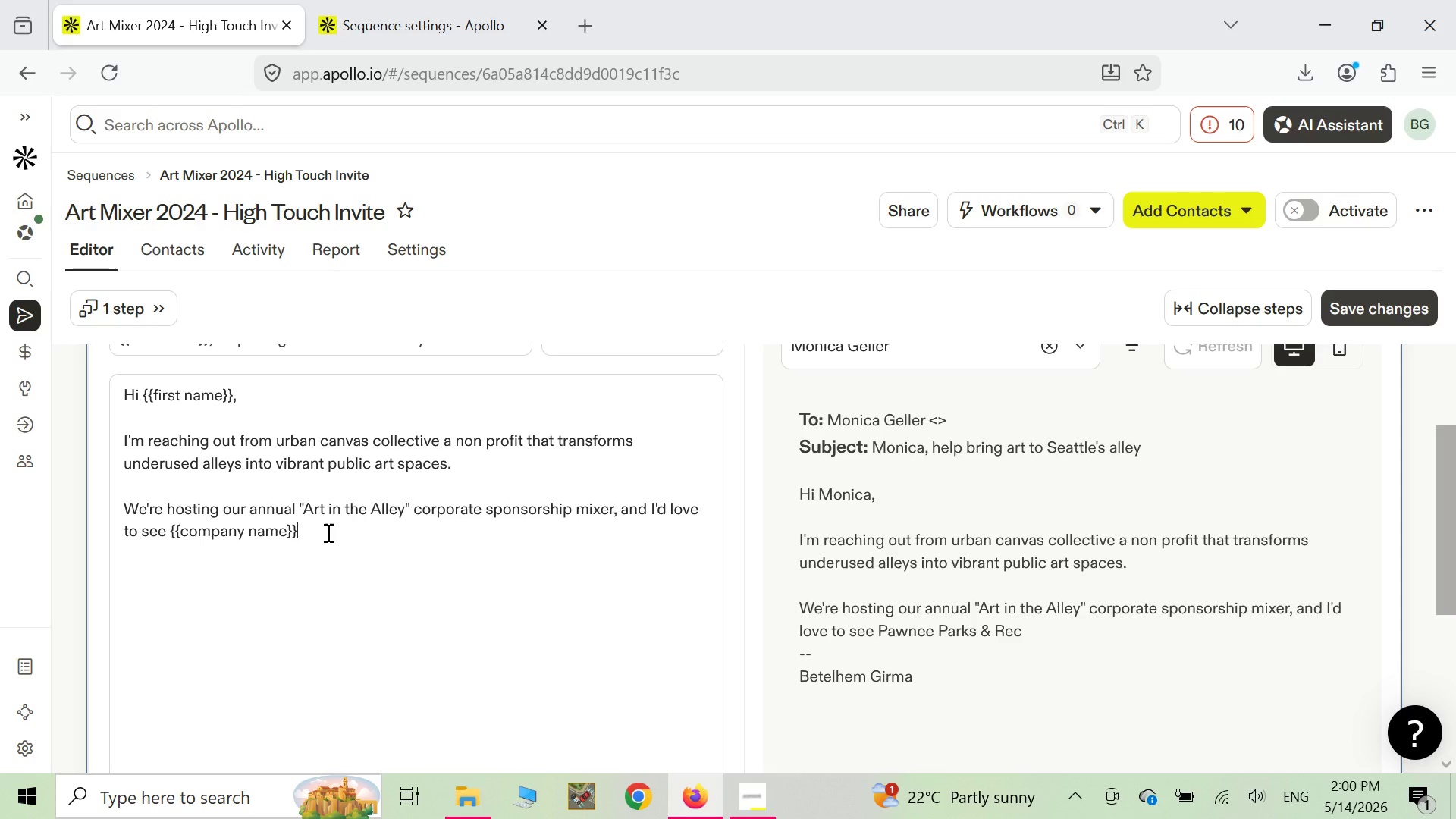 
type( there)
 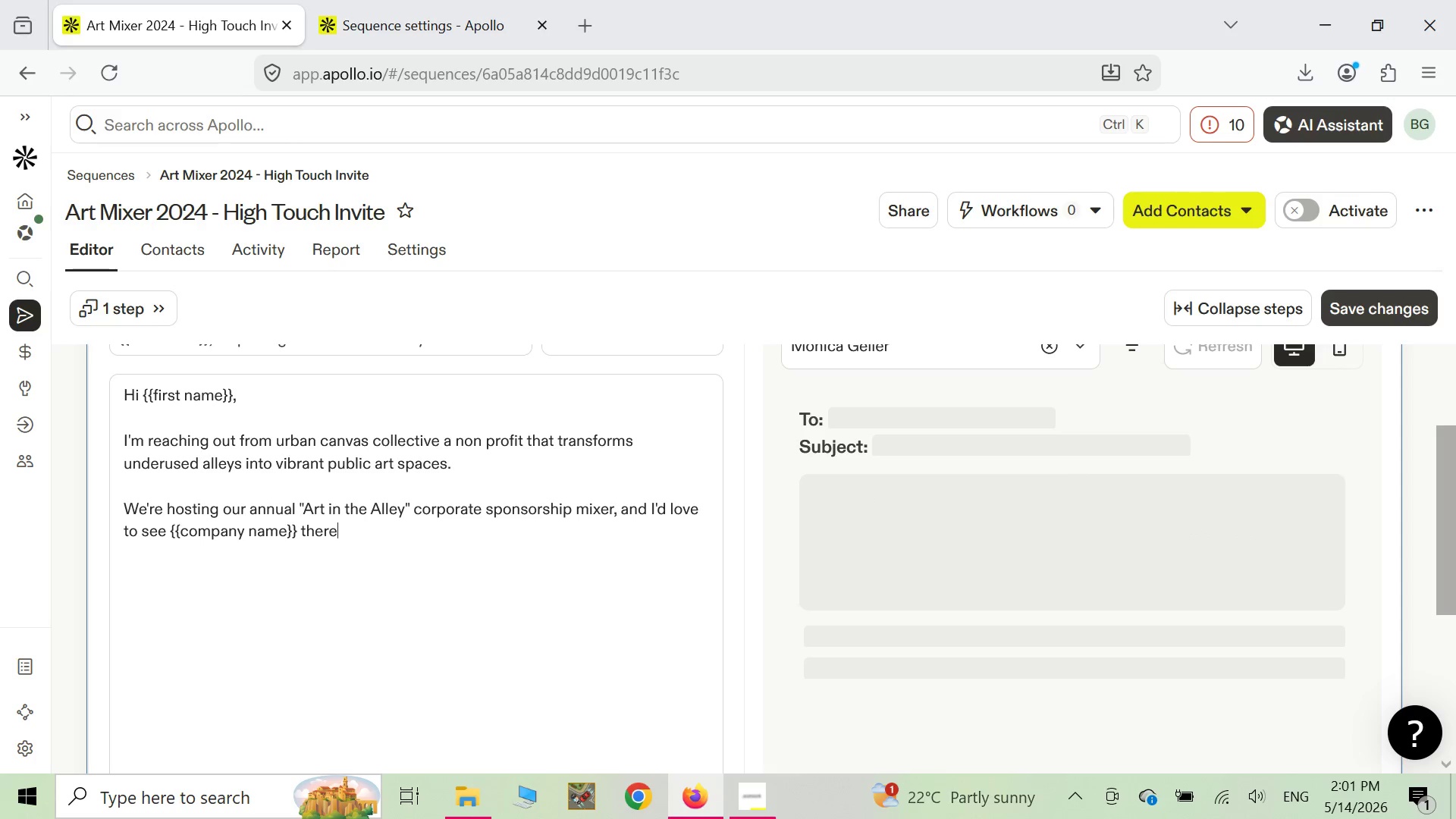 
key(Period)
 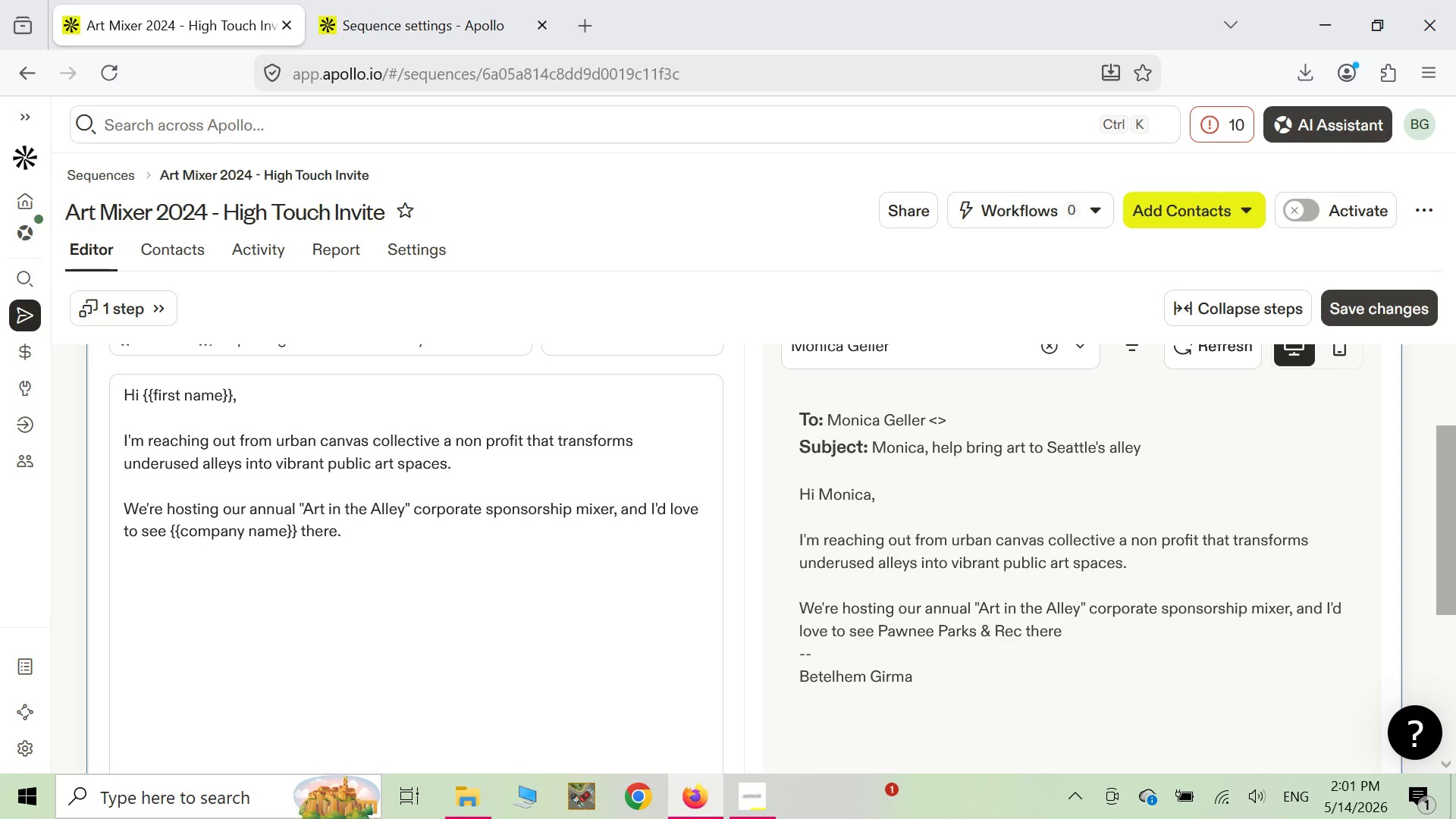 
key(Enter)
 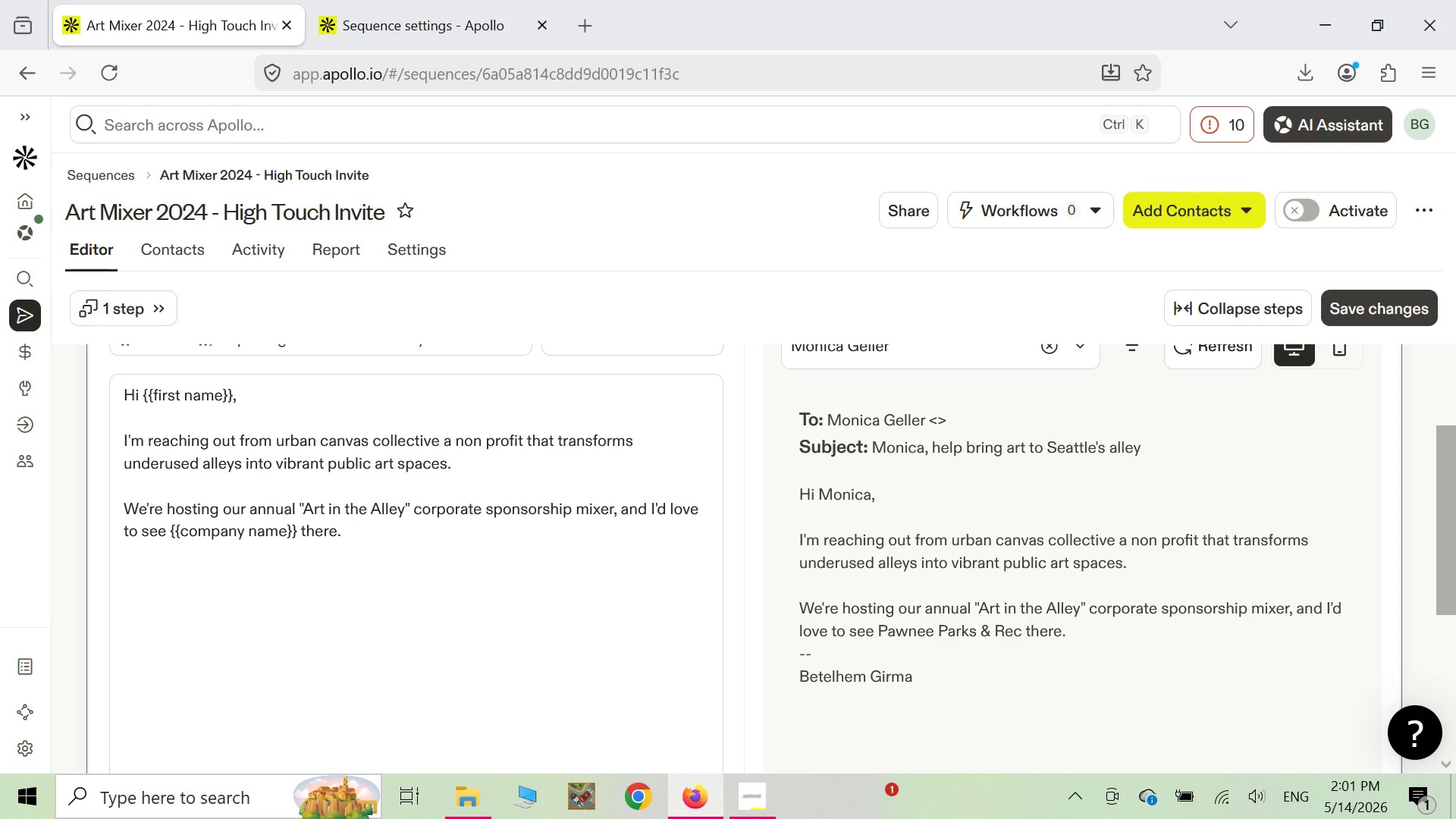 
key(Enter)
 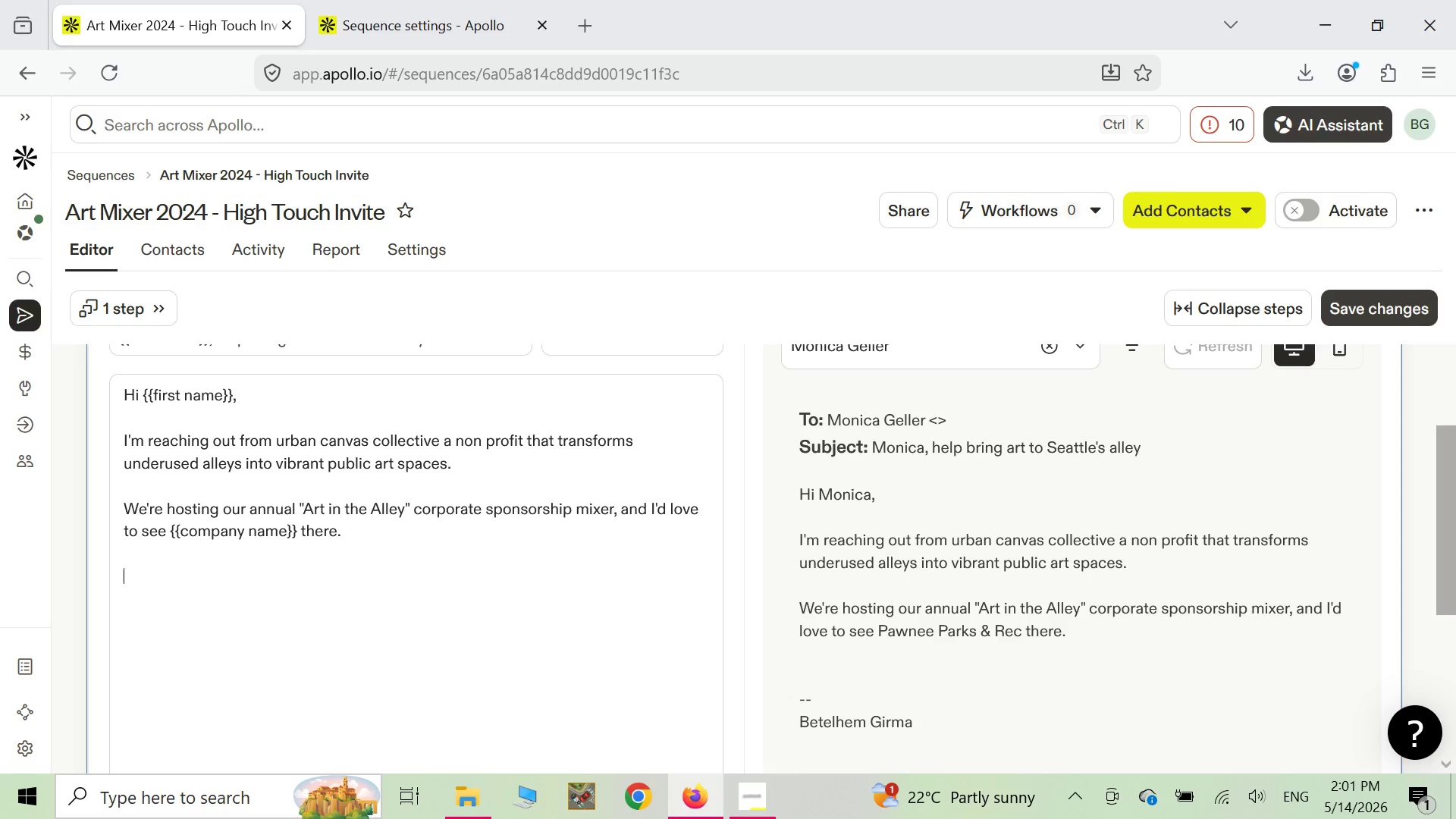 
wait(6.17)
 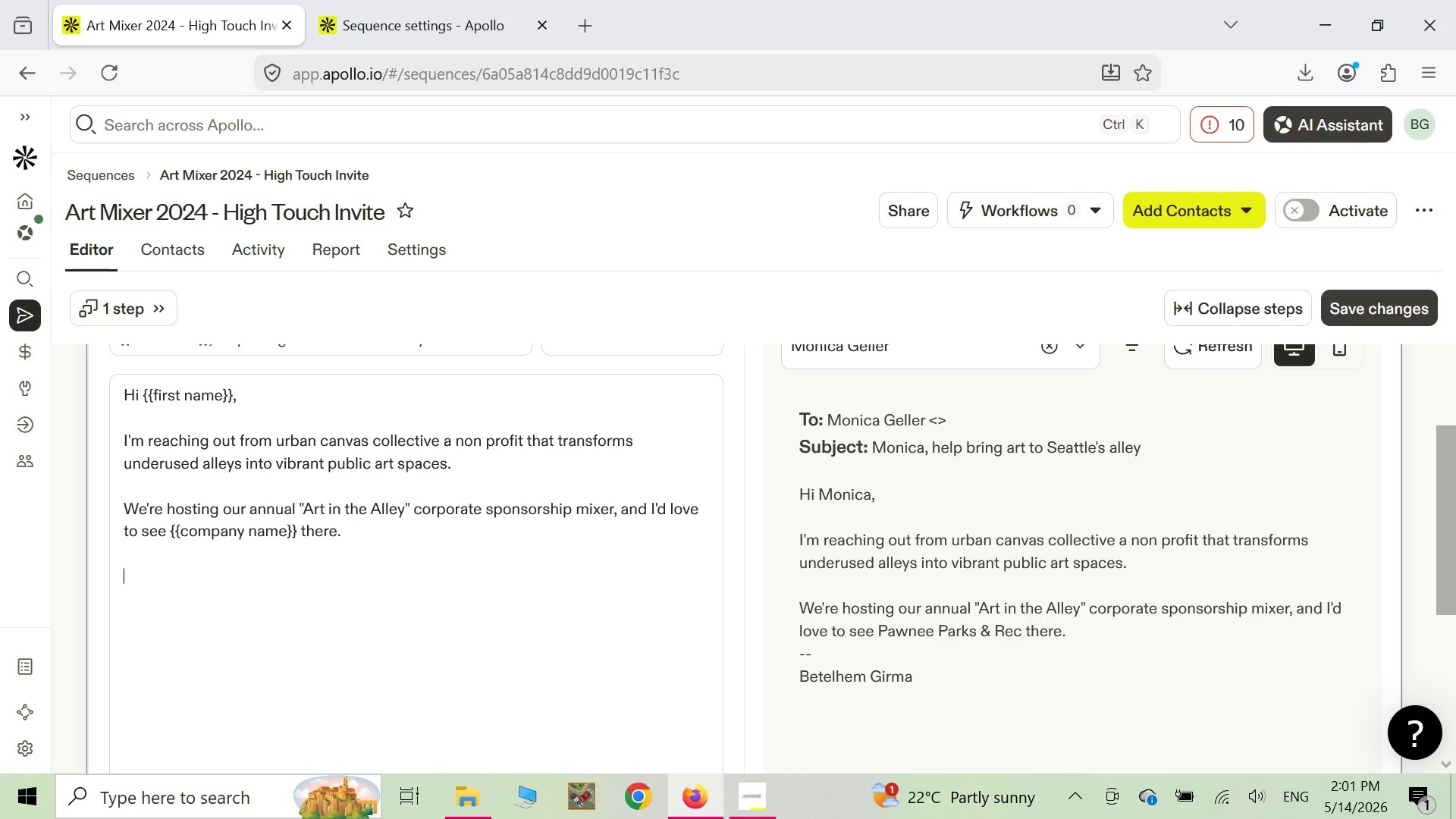 
type(o)
key(Backspace)
type(   One sts)
key(Backspace)
type(at )
 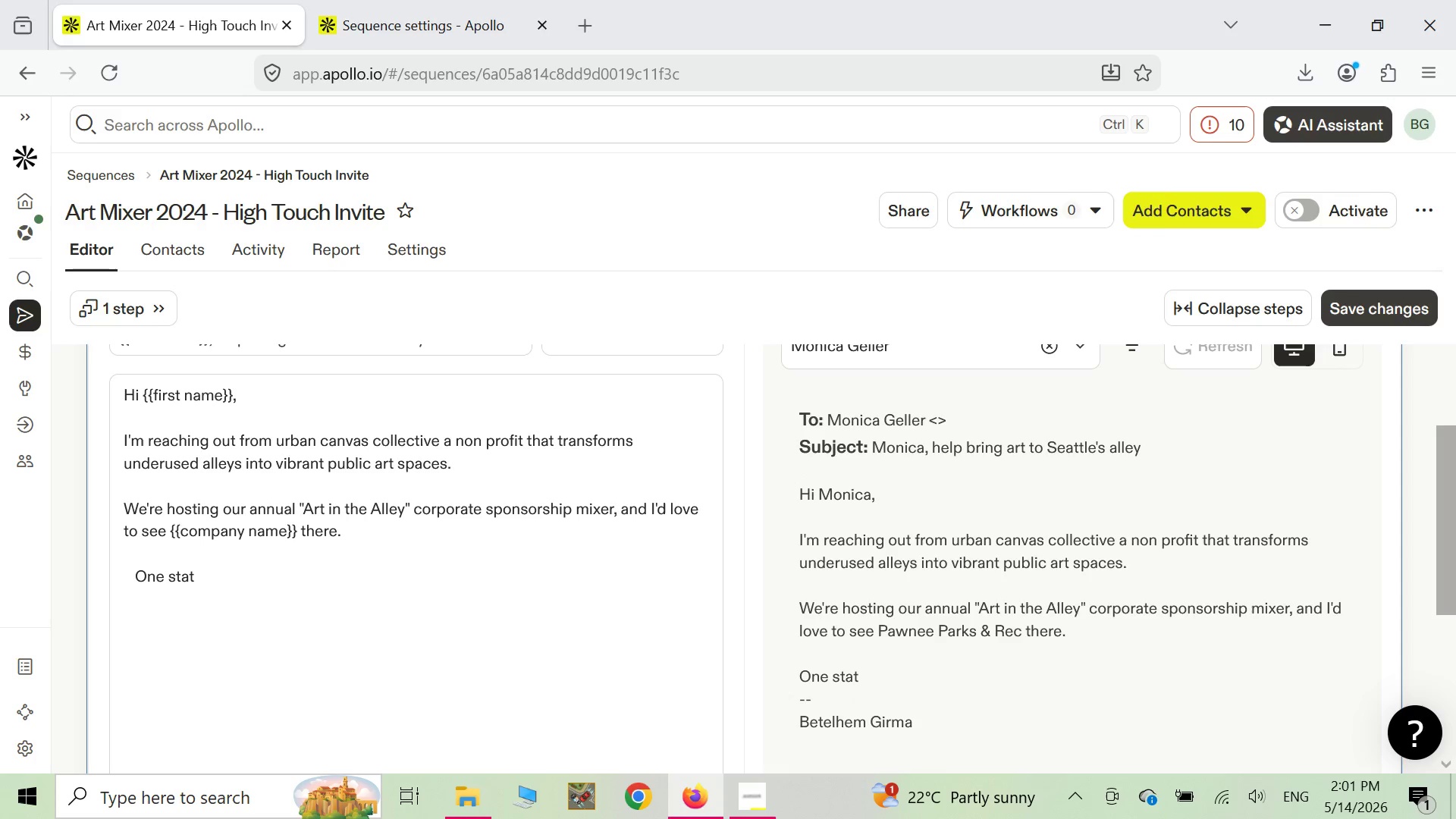 
type(that matters to us )
 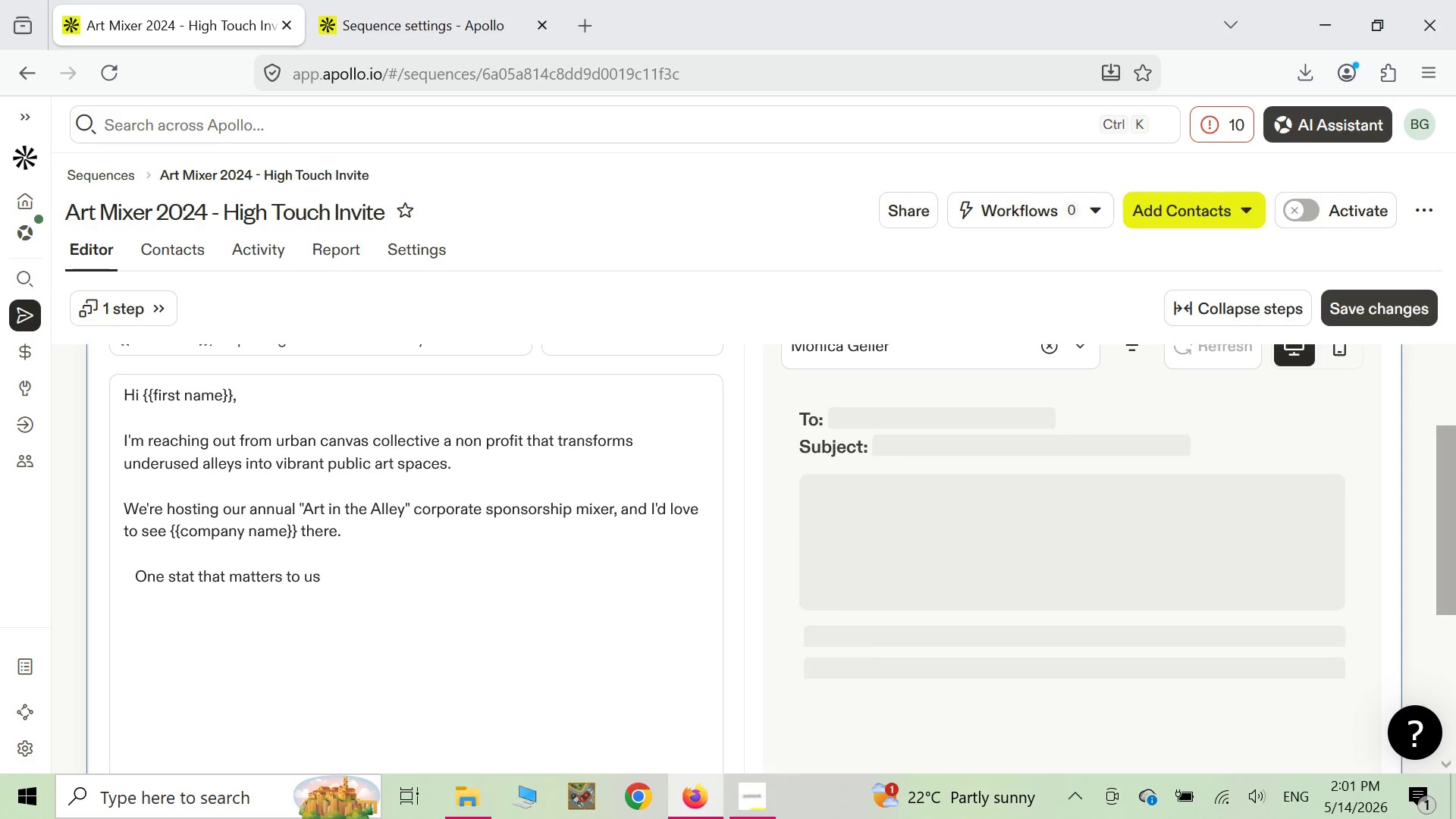 
key(Backspace)
 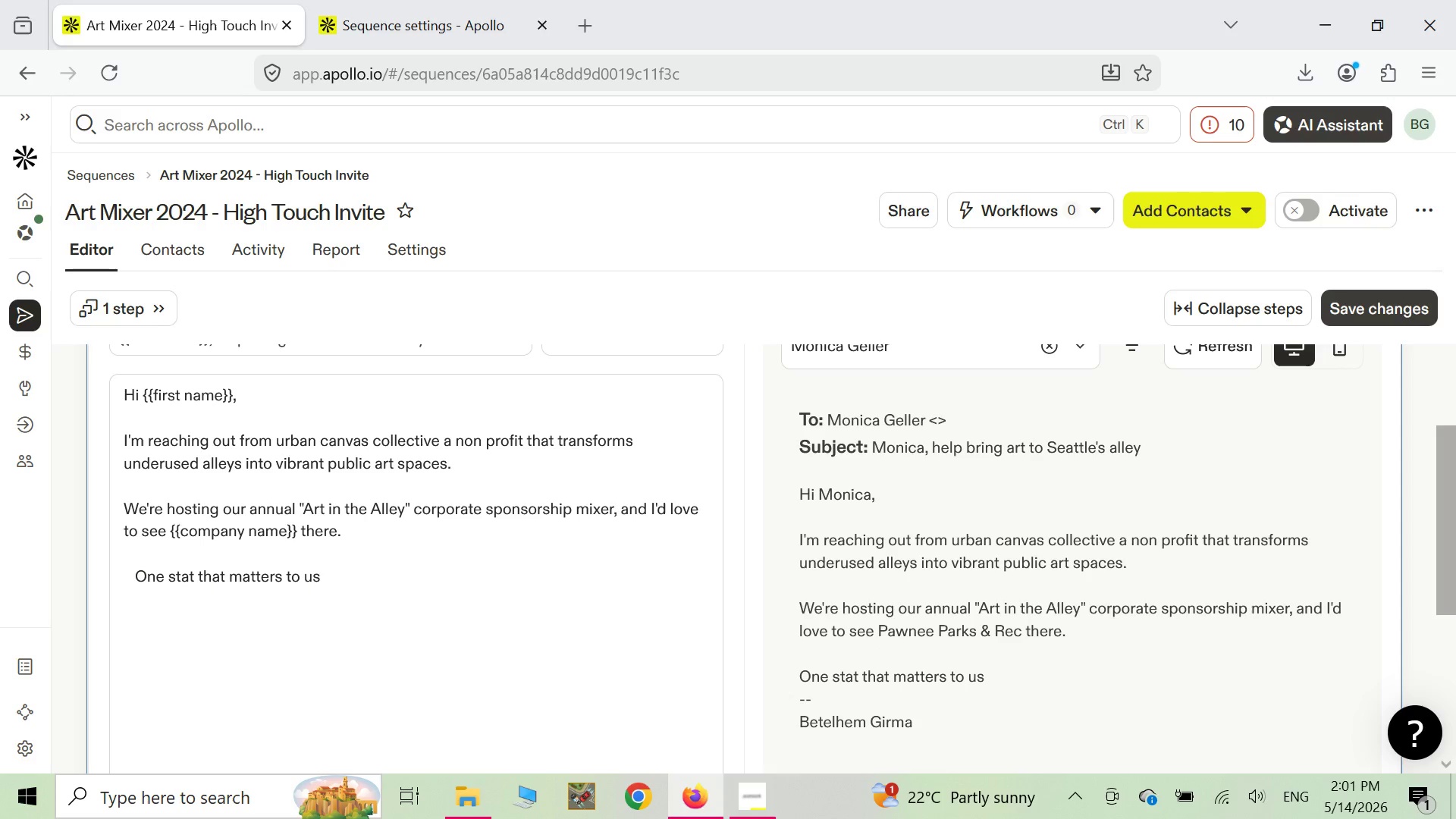 
key(Space)
 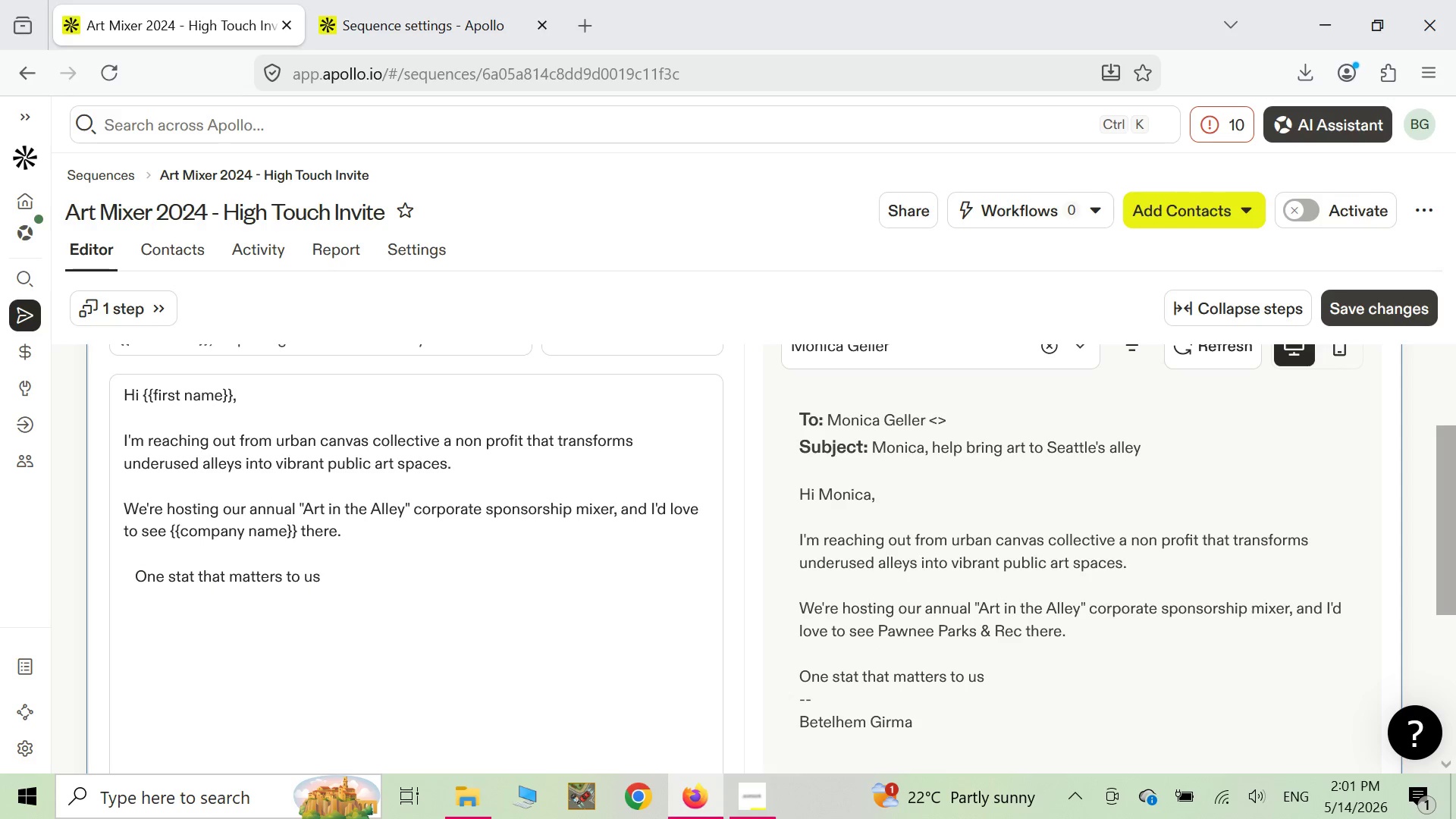 
key(Shift+ShiftLeft)
 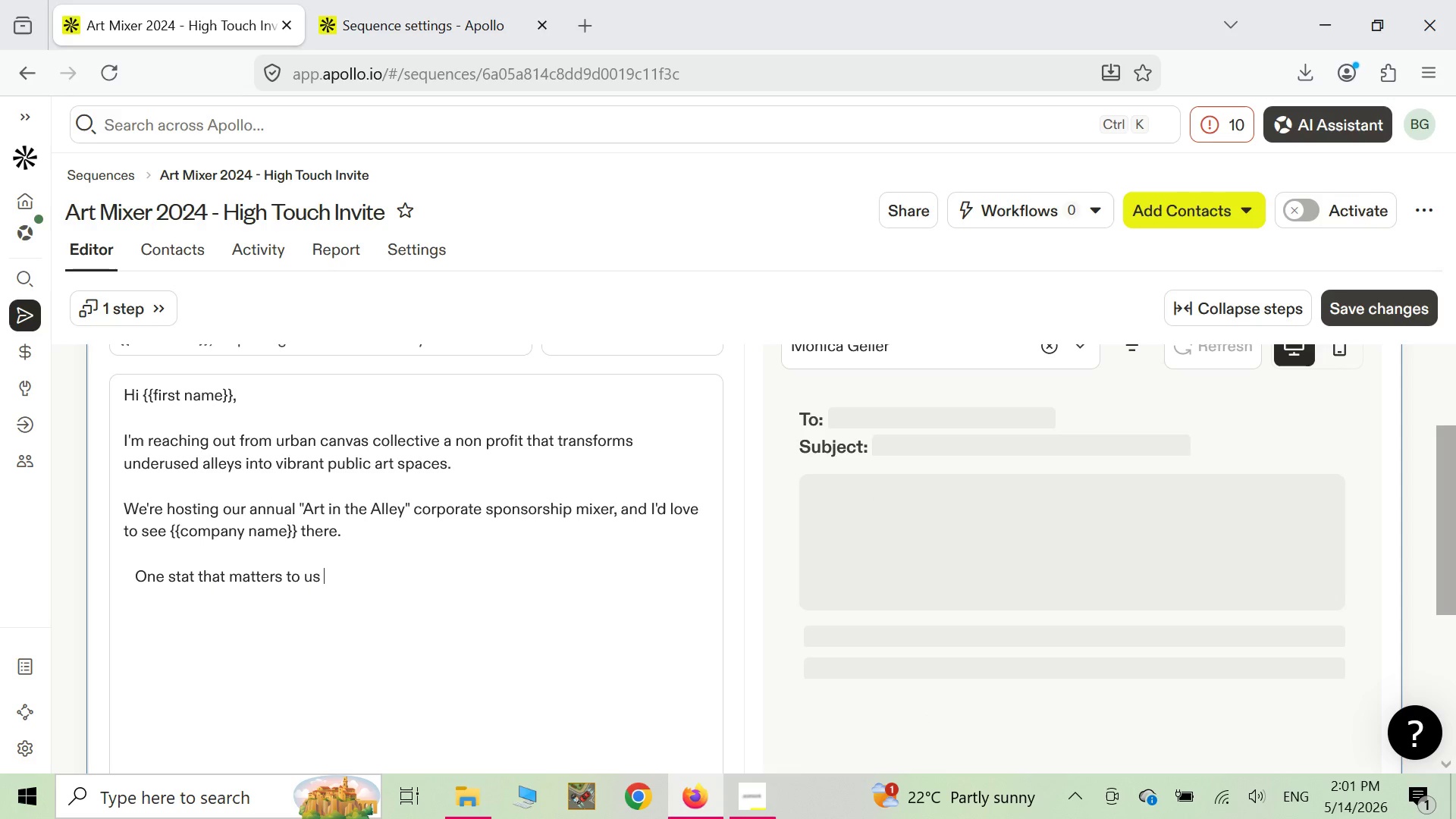 
key(Shift+Semicolon)
 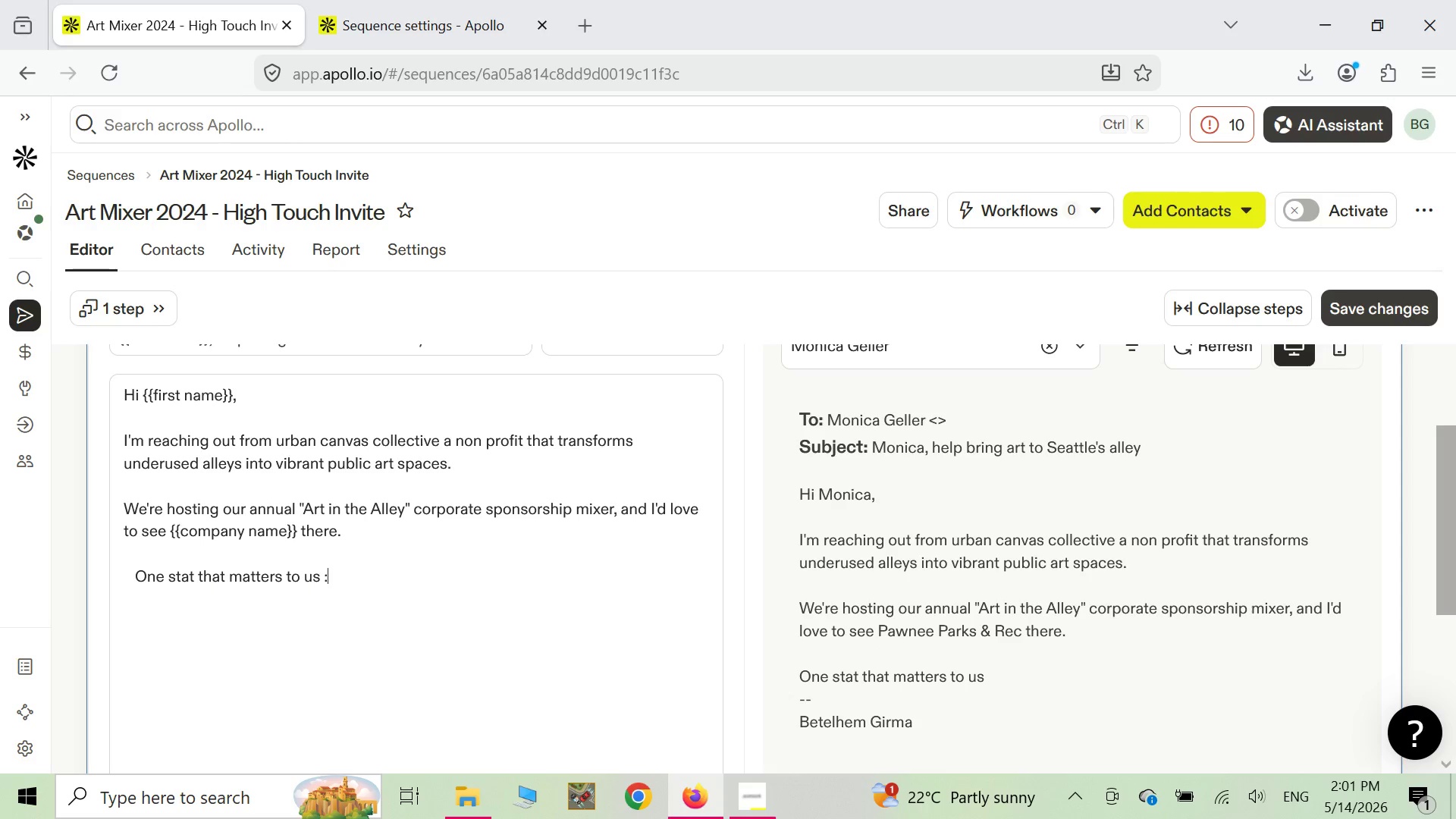 
key(Space)
 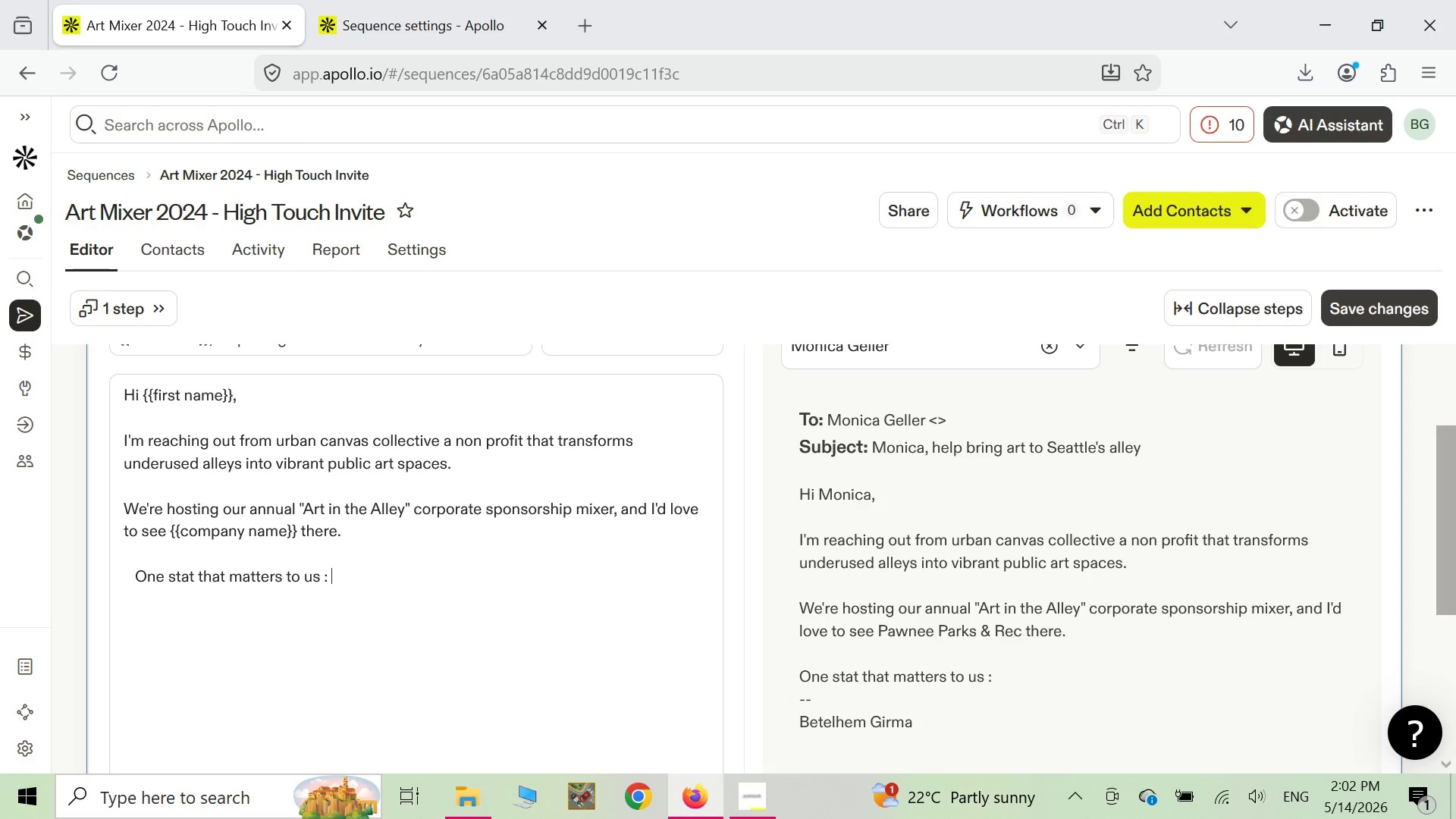 
wait(11.7)
 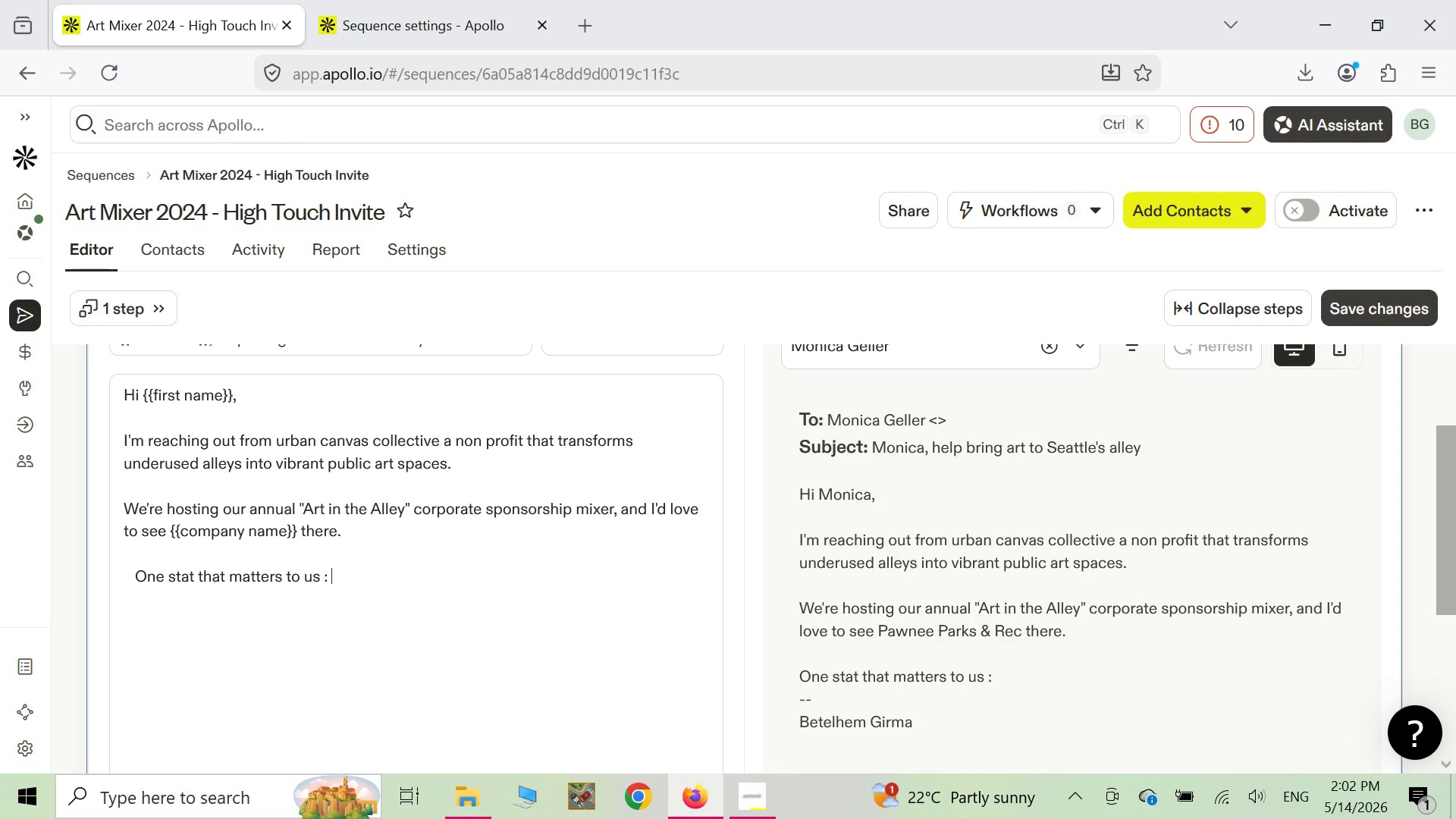 
key(Enter)
 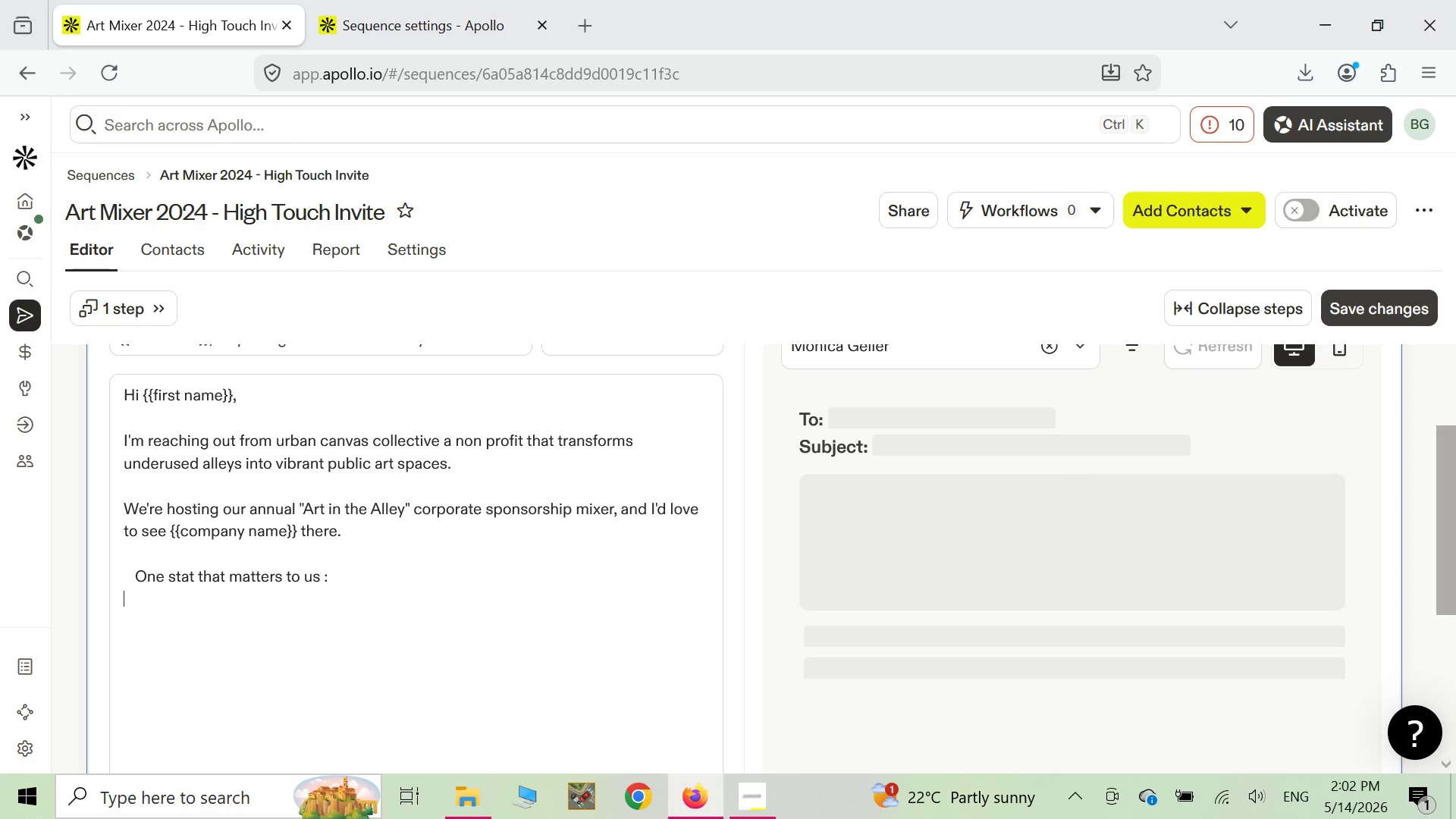 
type(    {{lo)
 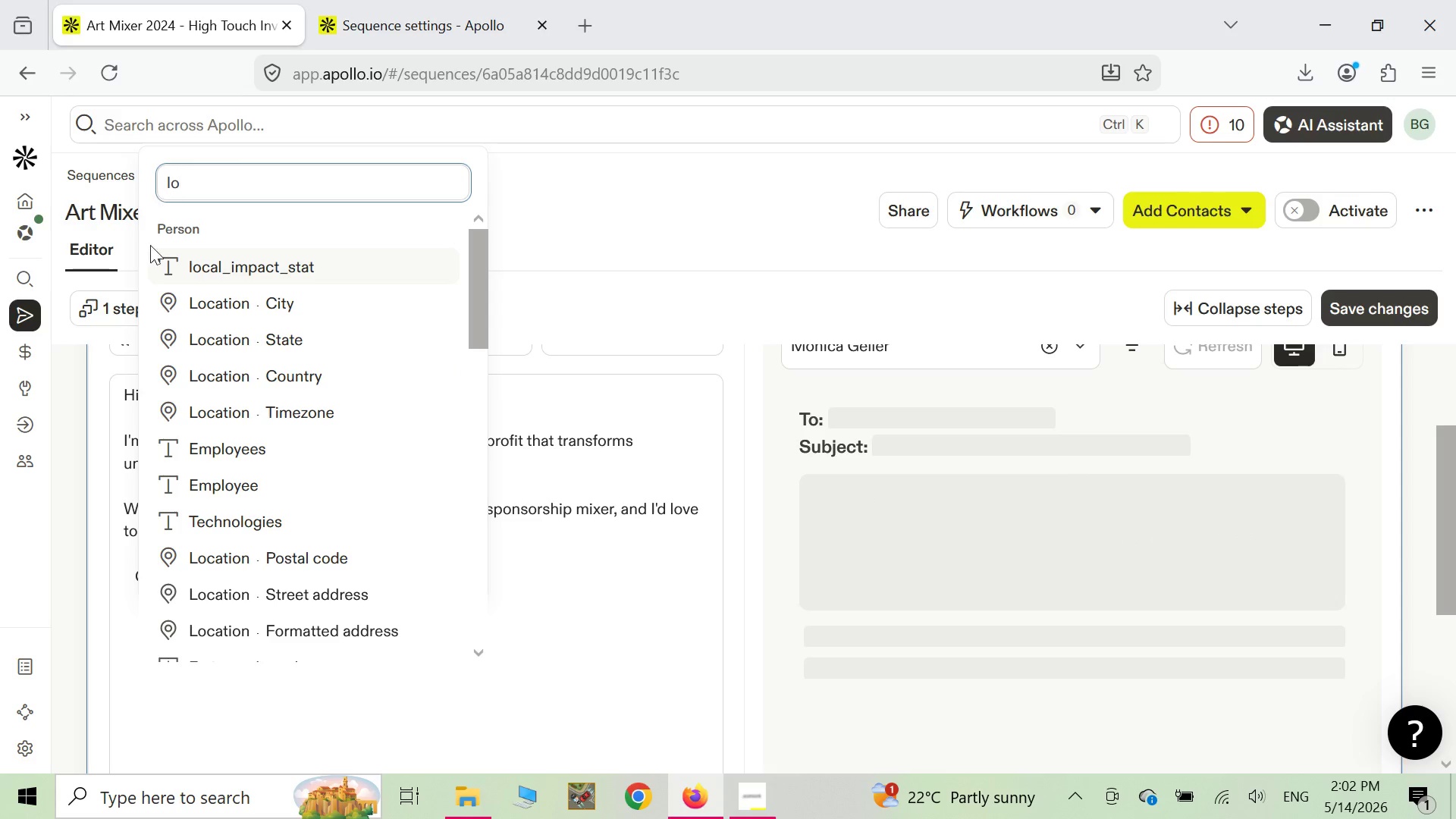 
left_click([207, 277])
 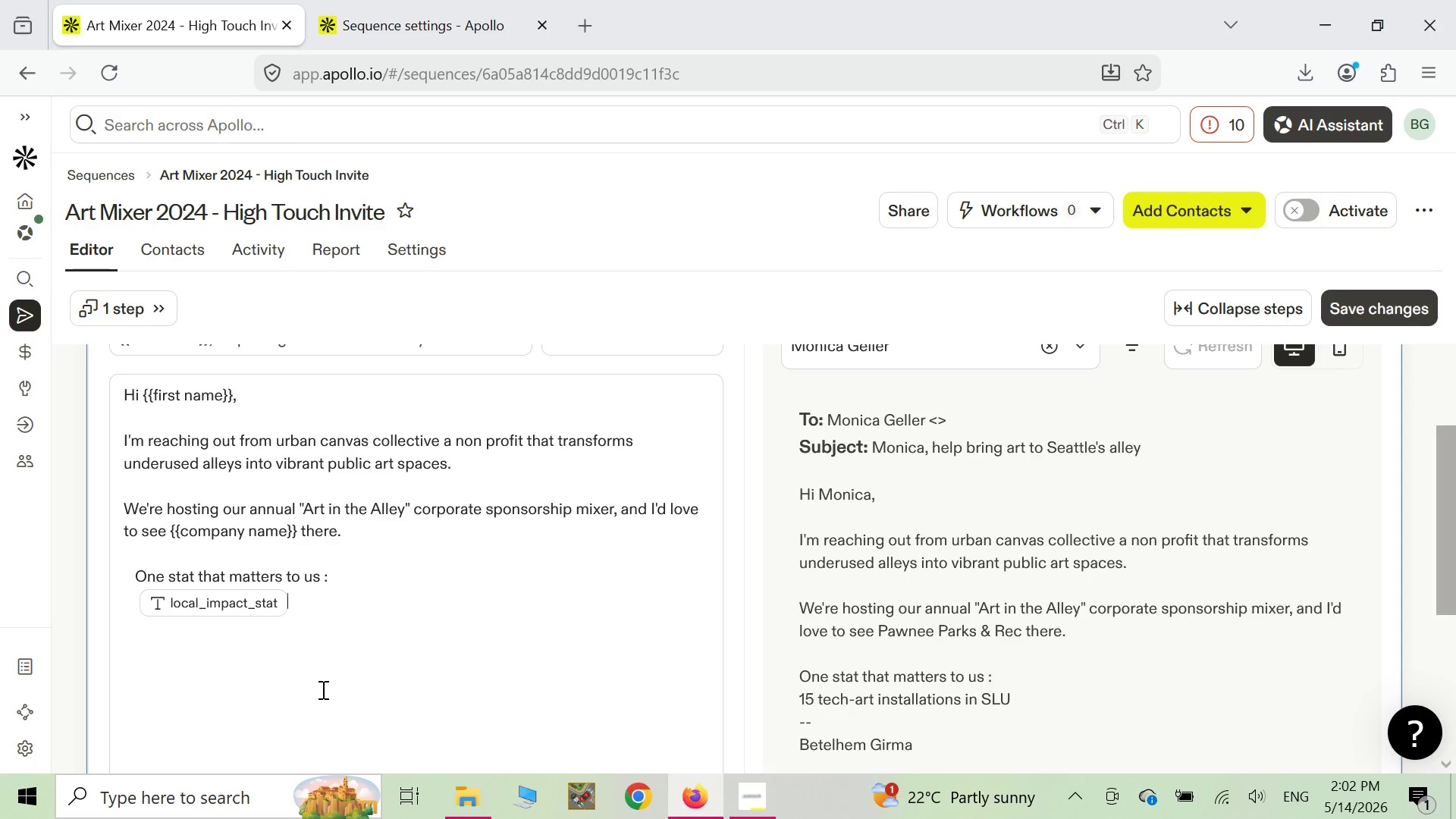 
wait(7.41)
 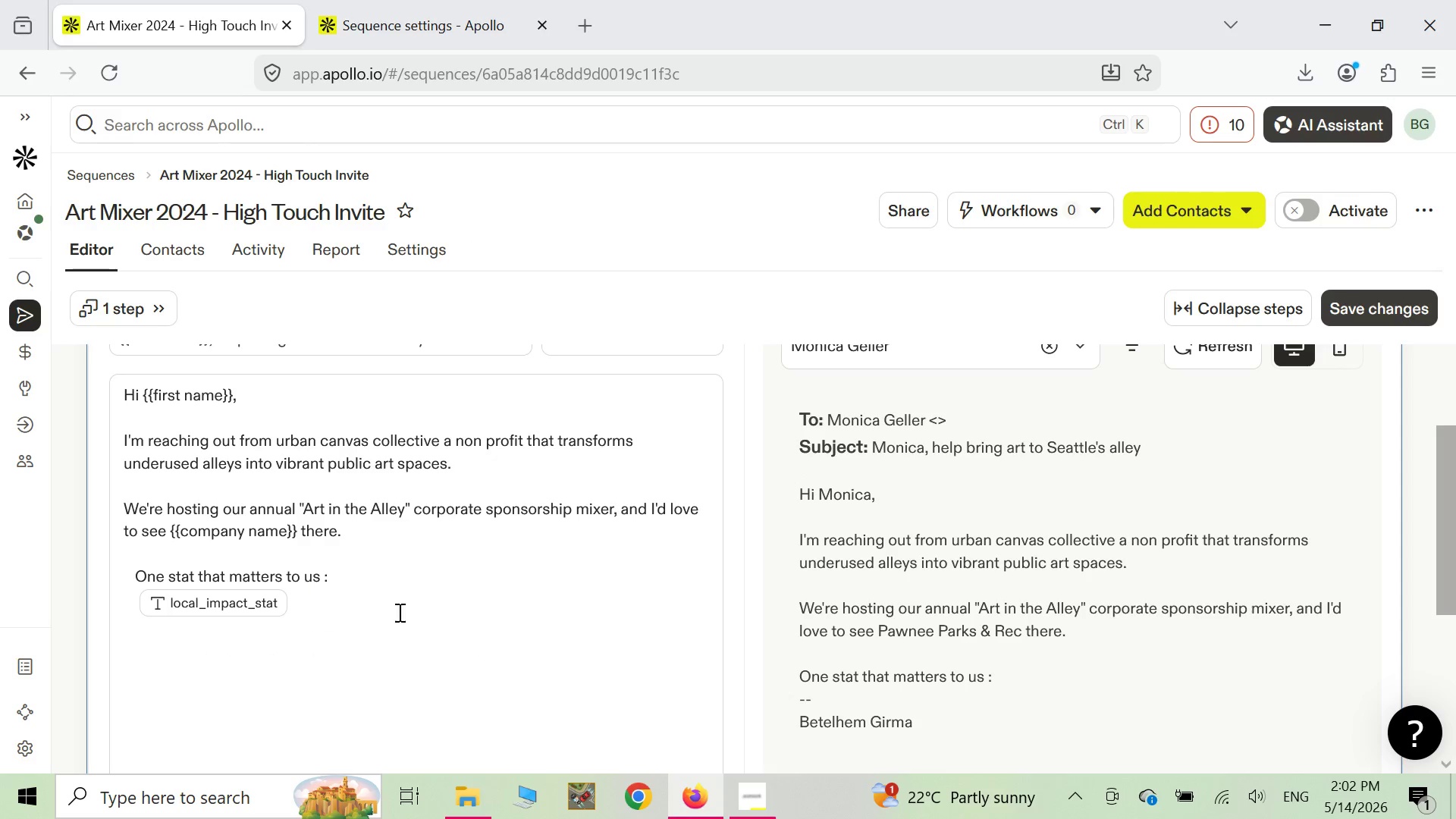 
key(Enter)
 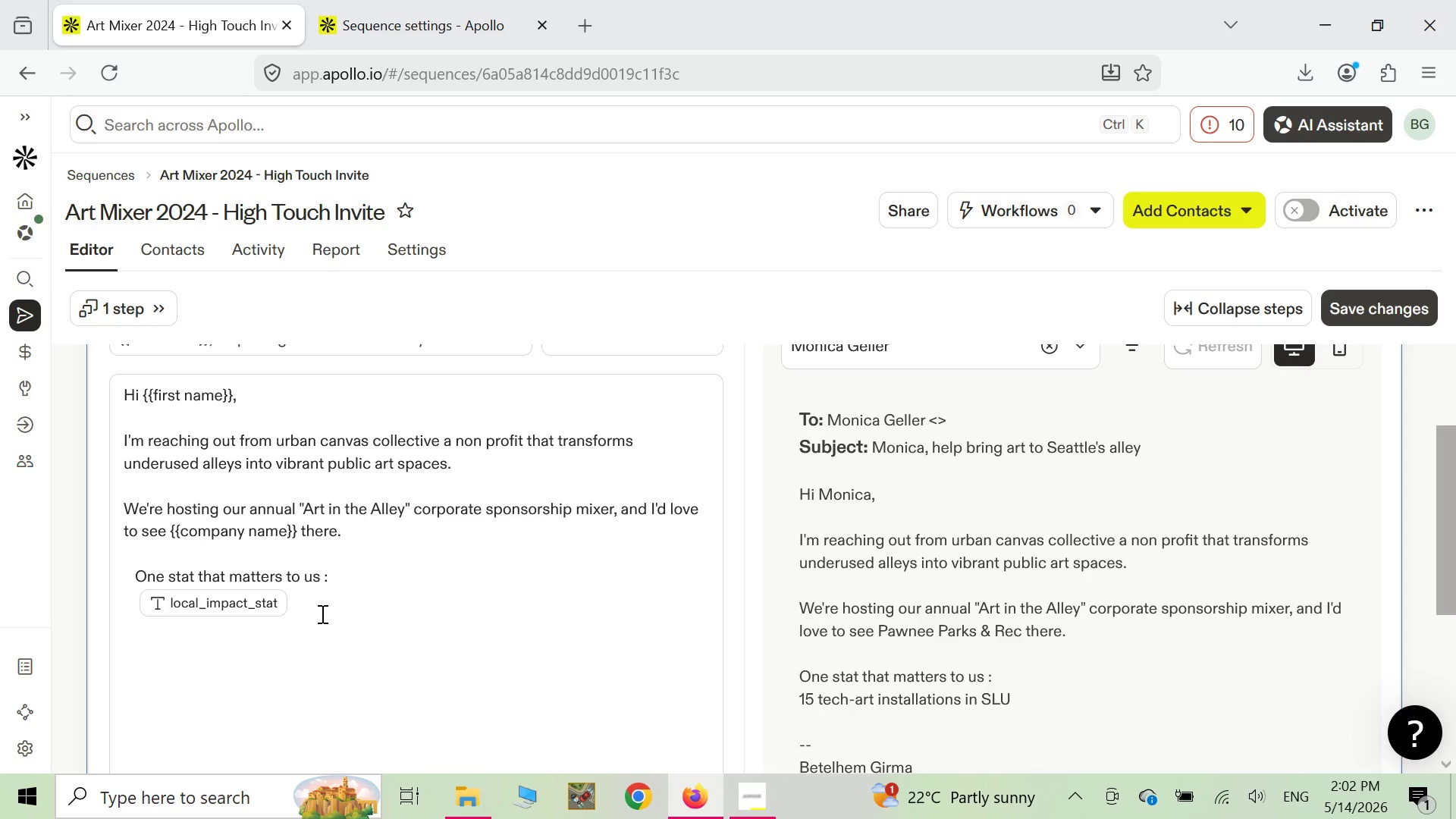 
wait(8.2)
 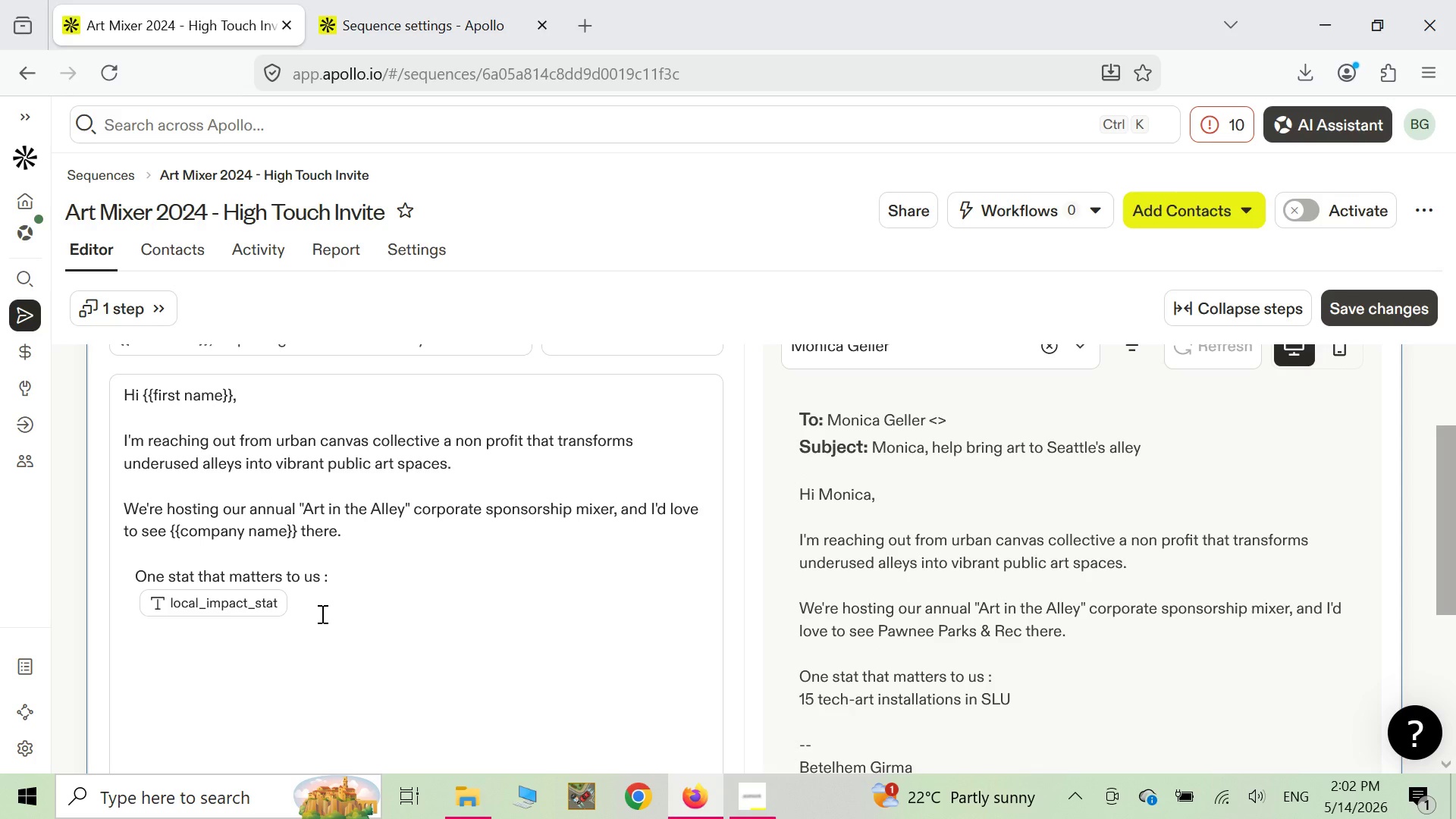 
key(Enter)
 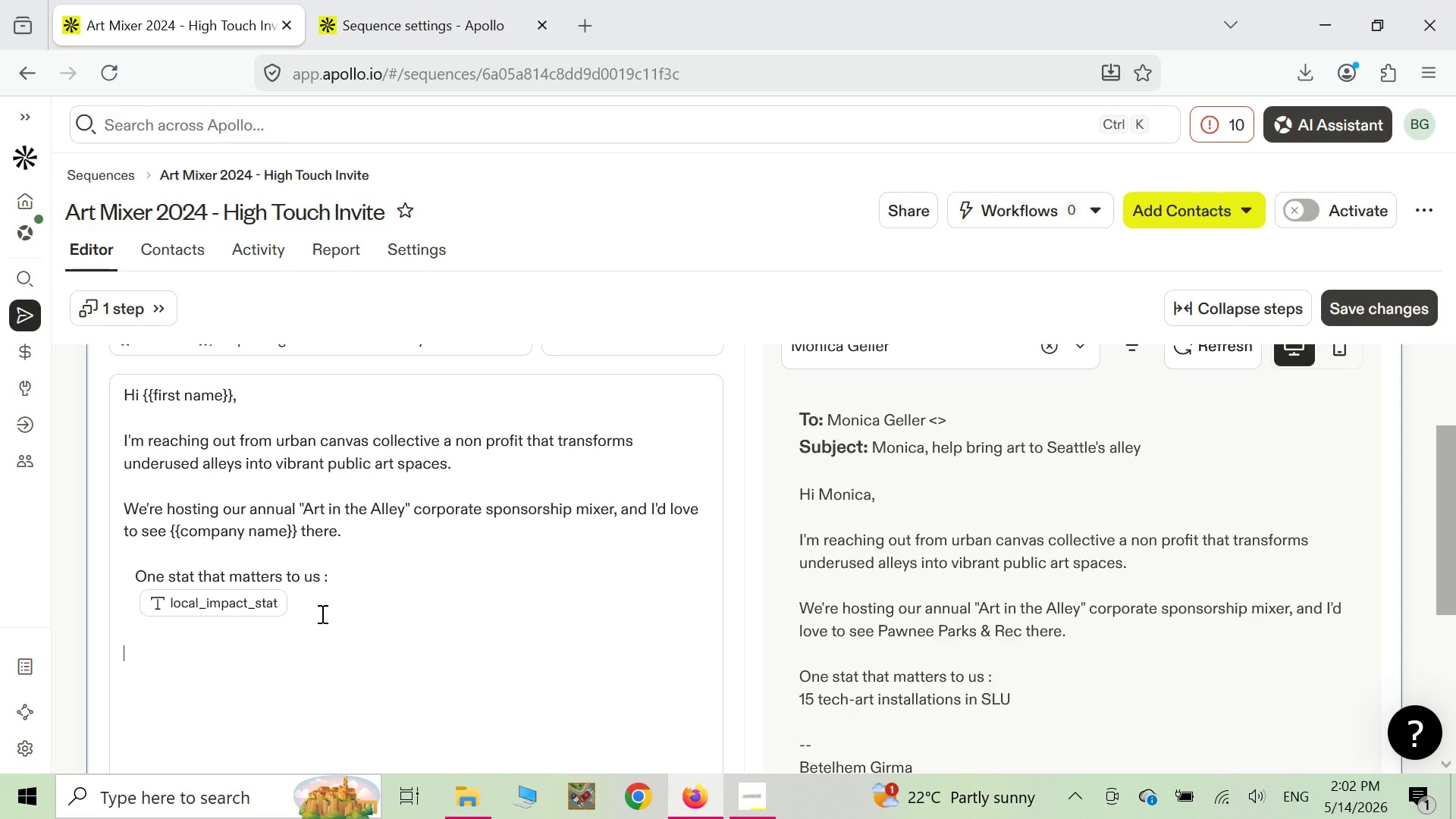 
type(This )
 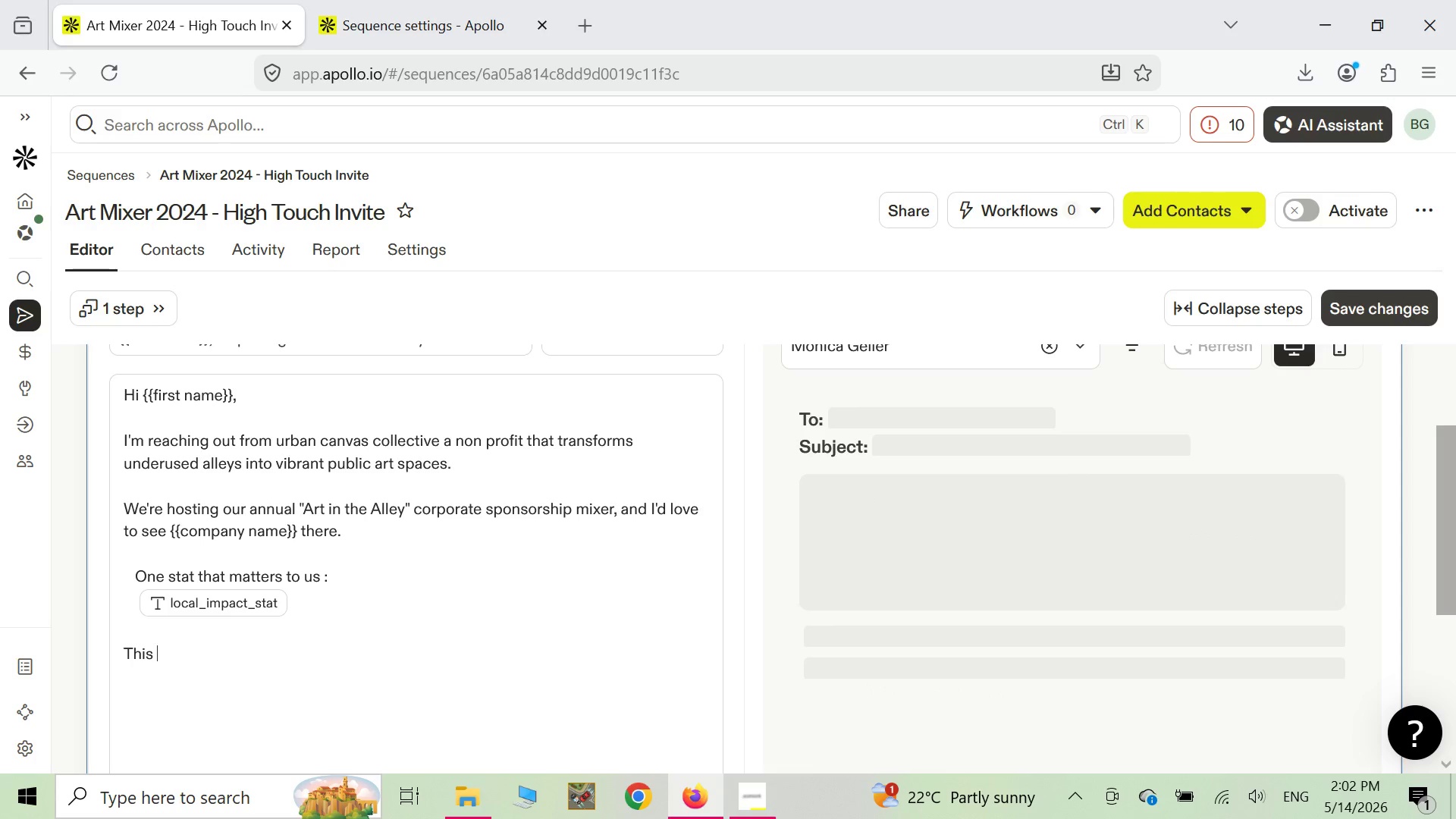 
type(event is about connecting Local )
 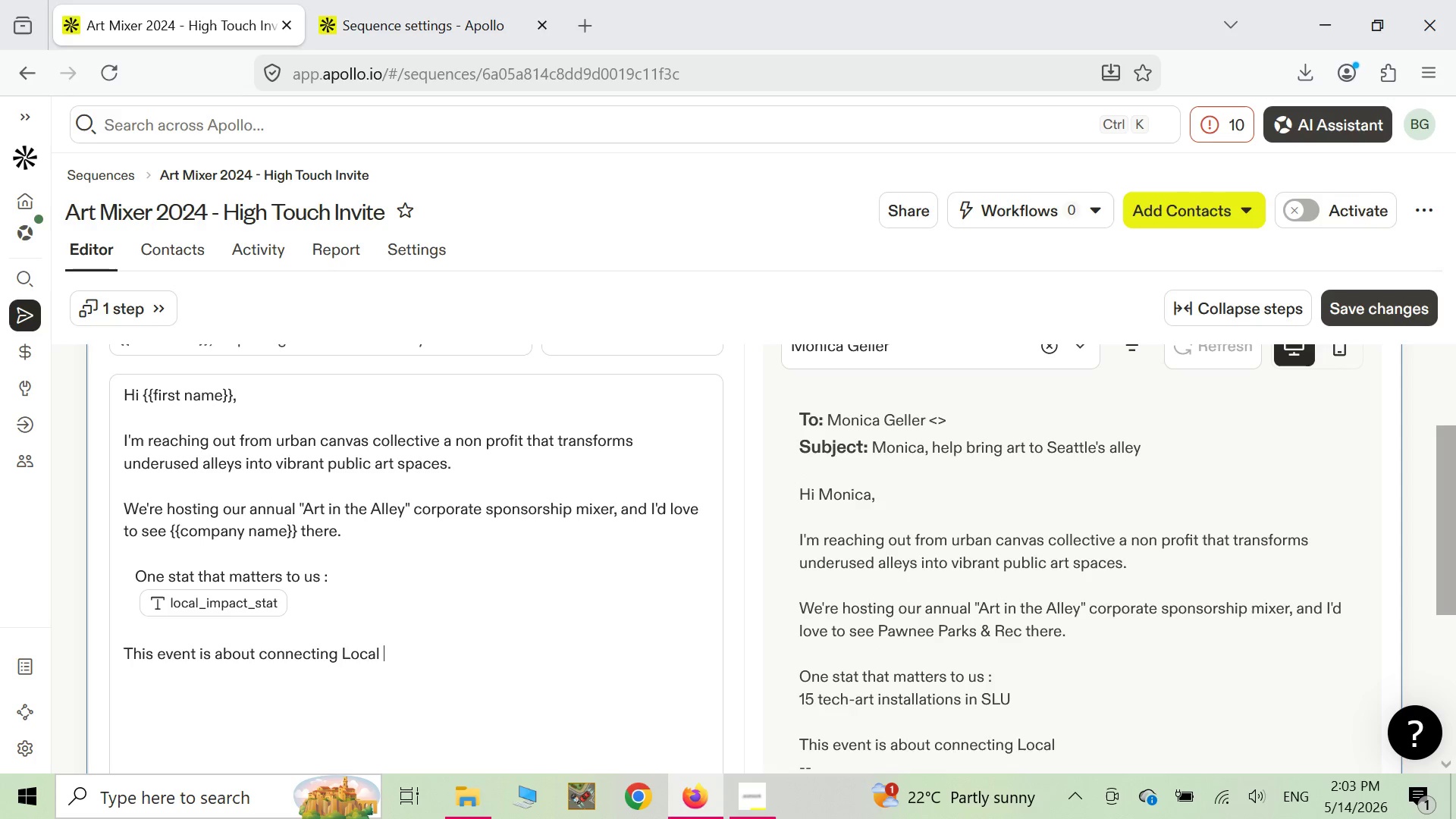 
type(businesses with )
 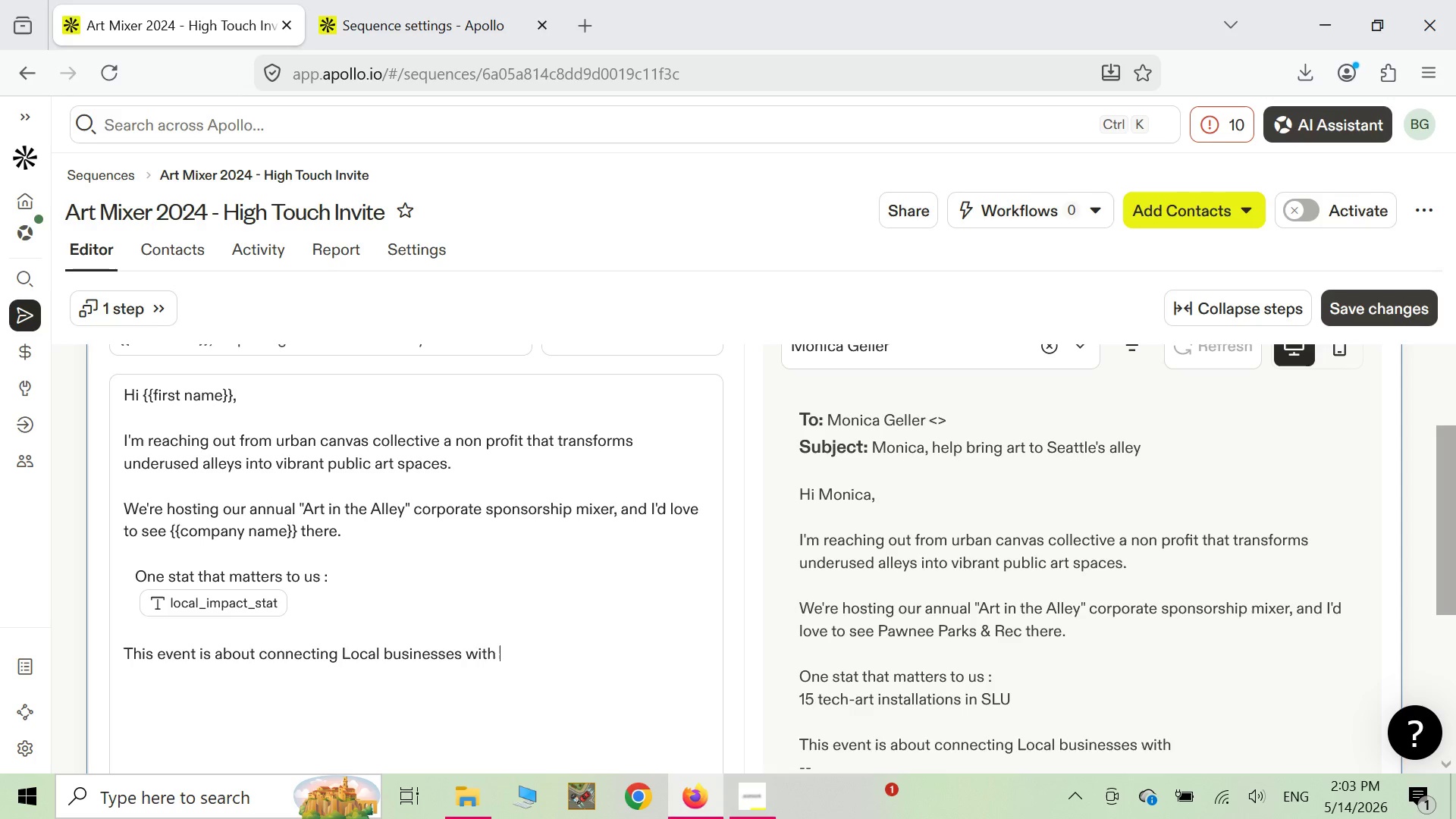 
type(youth art programs)
 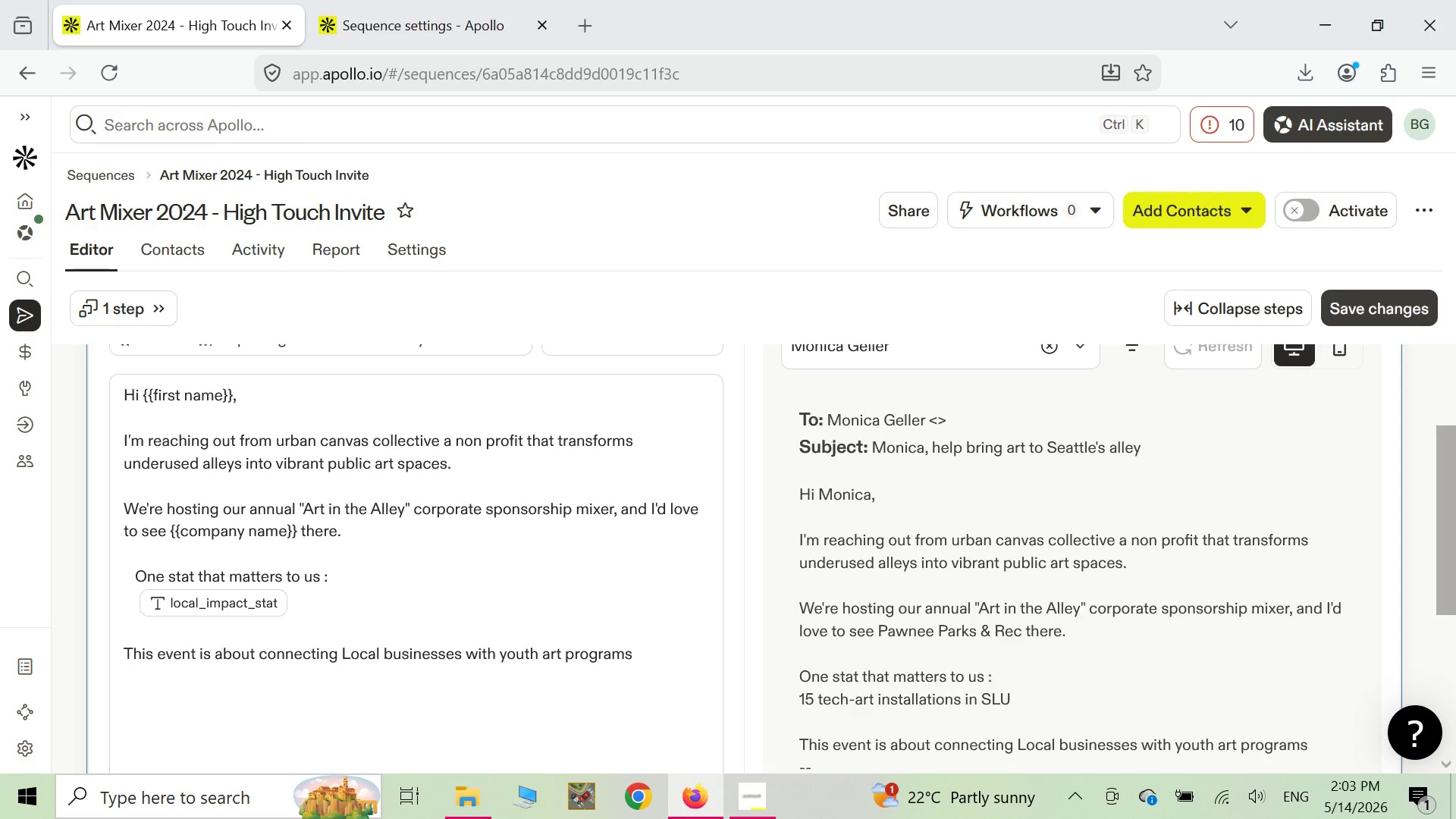 
wait(6.84)
 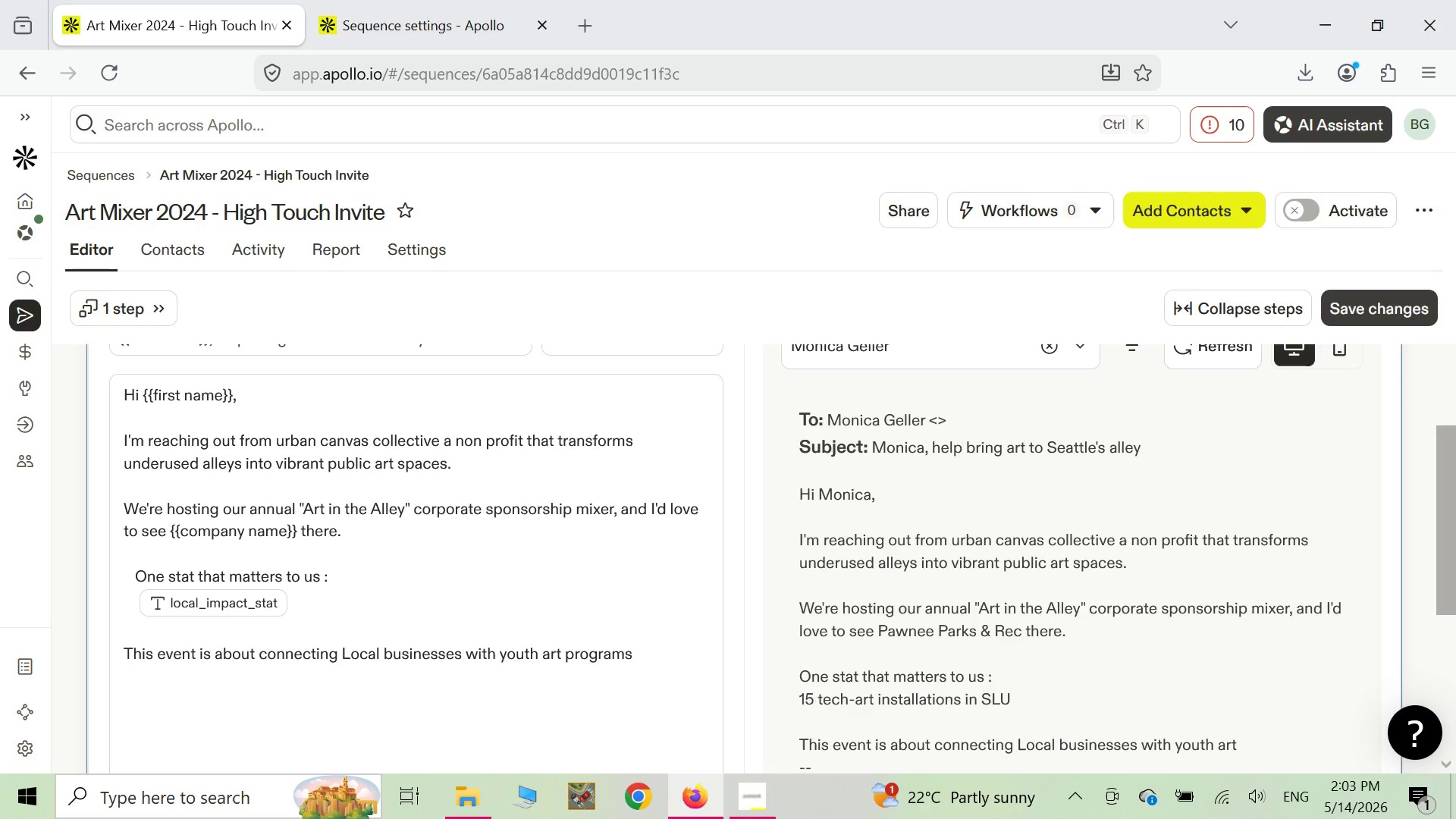 
type(. no )
key(Backspace)
key(Backspace)
key(Backspace)
type(No hard )
 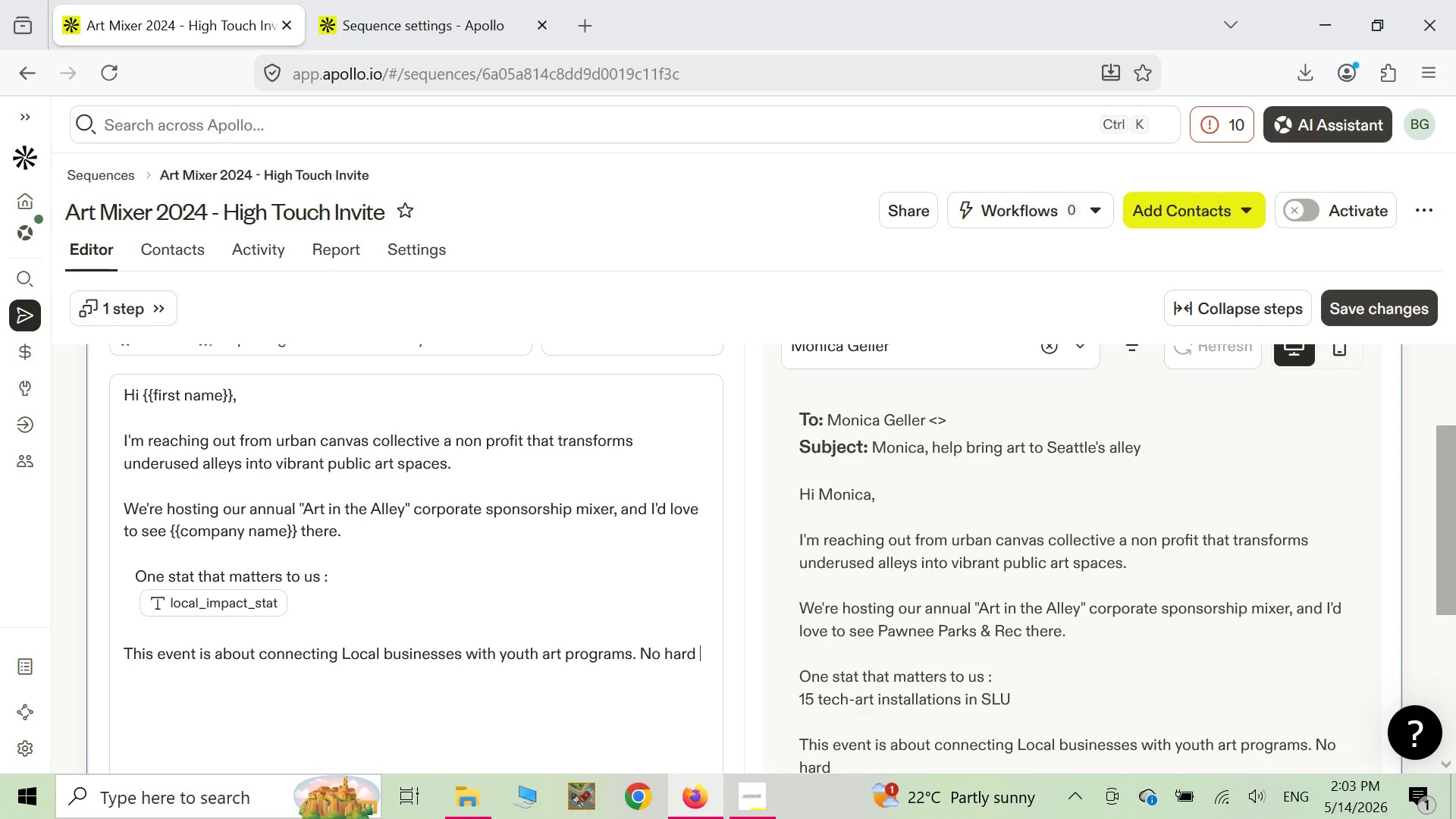 
type(sell )
 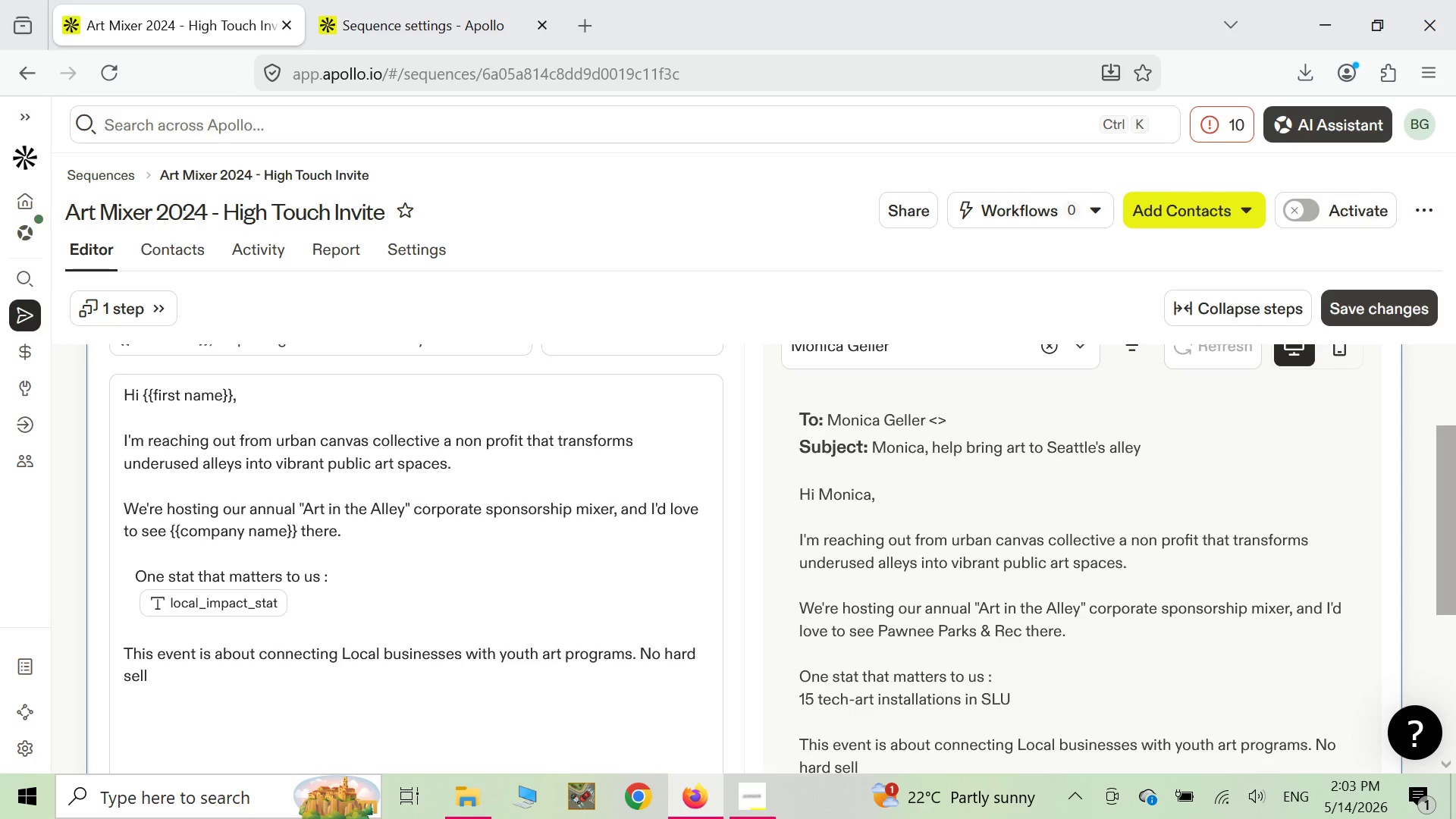 
type(just )
 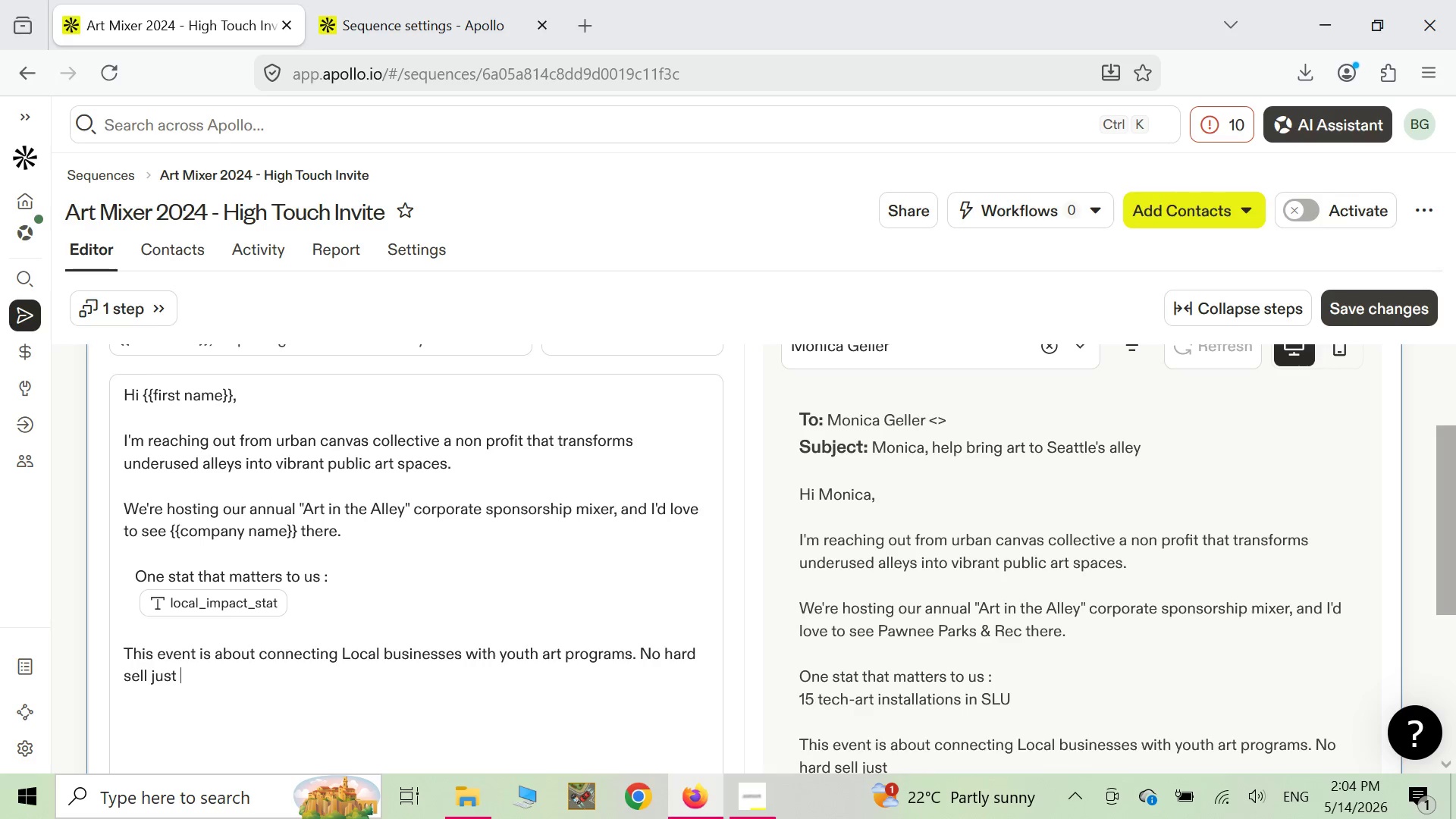 
type(goodconversations )
 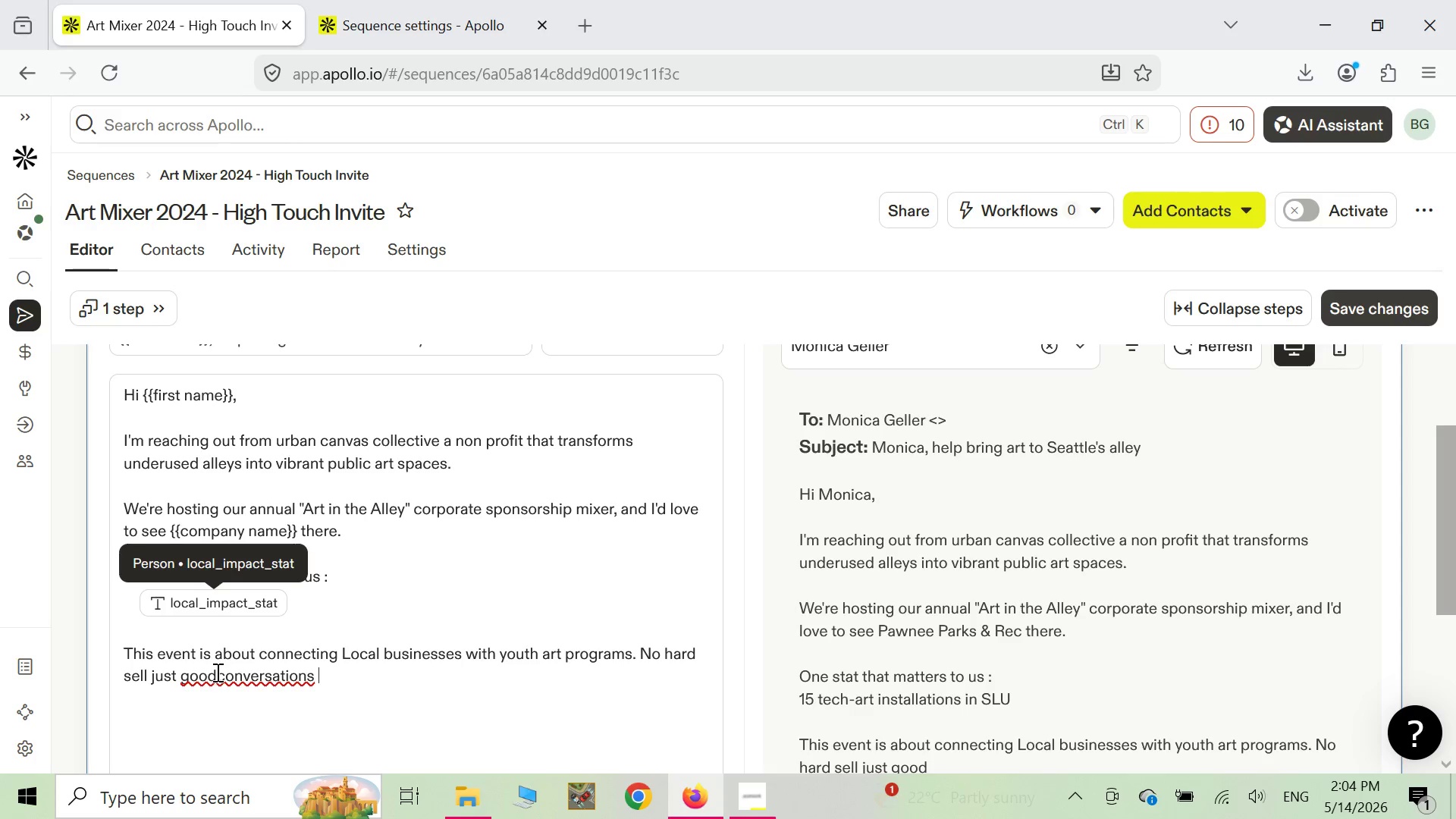 
left_click([216, 673])
 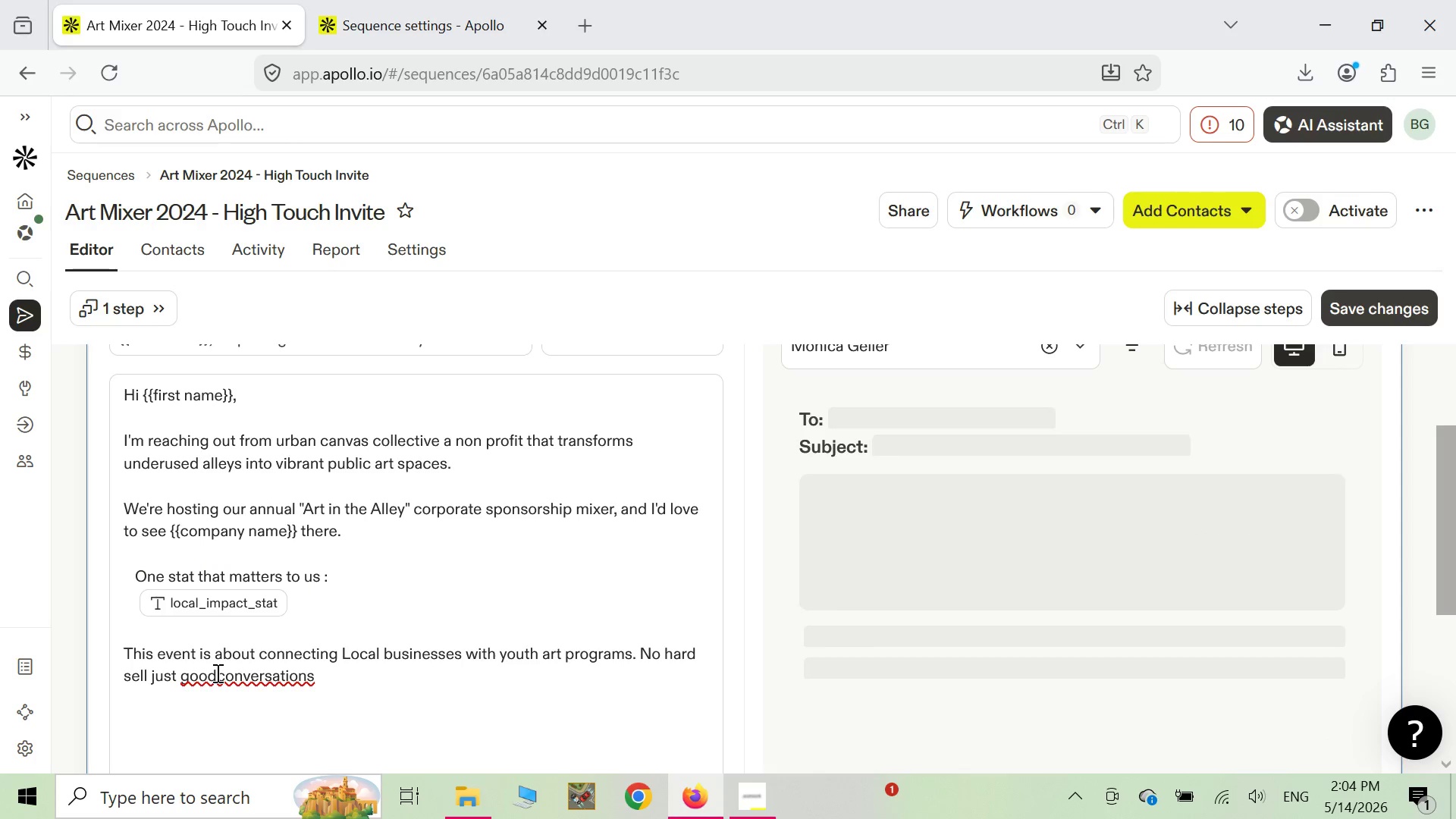 
key(Space)
 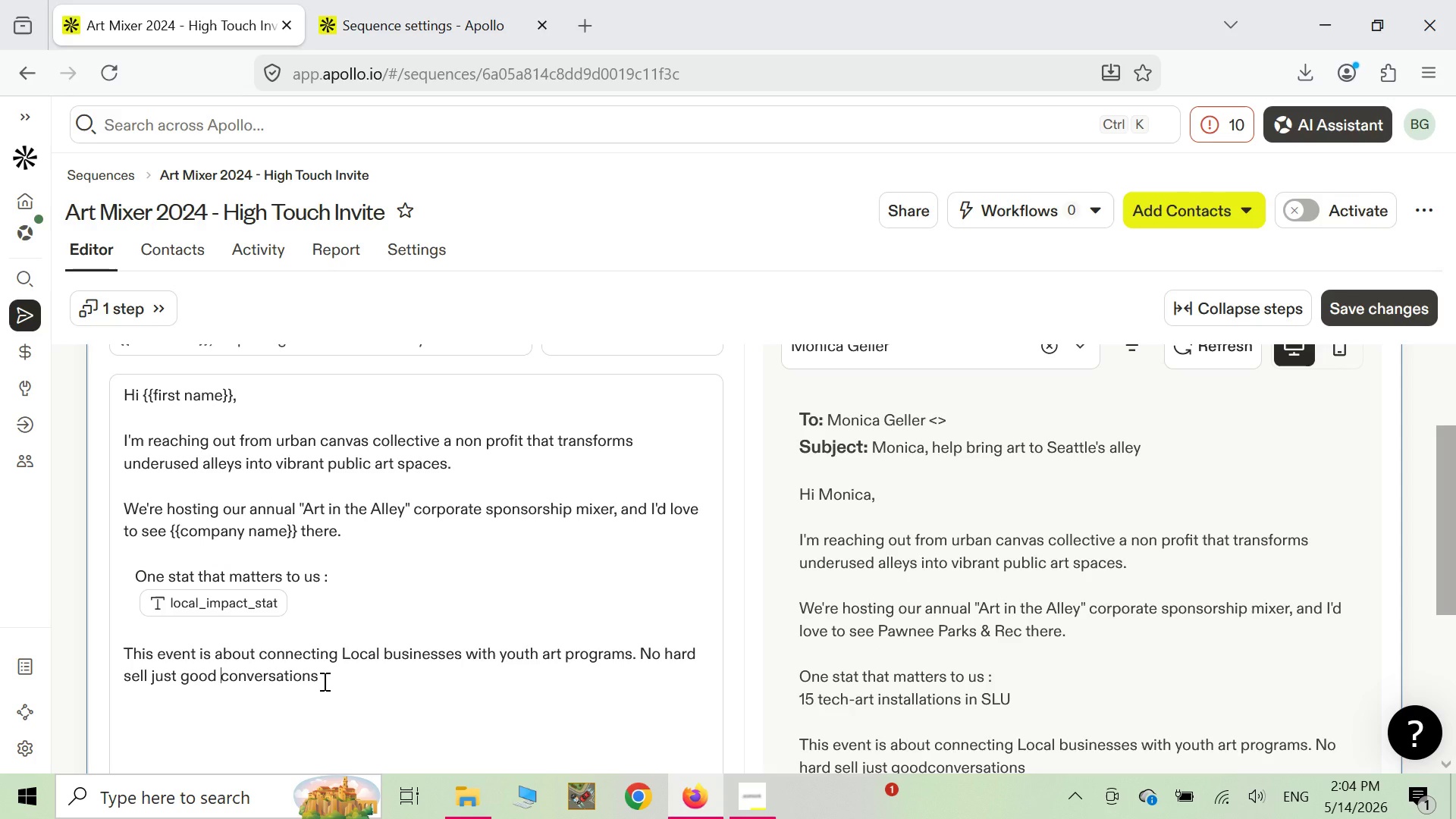 
left_click([323, 681])
 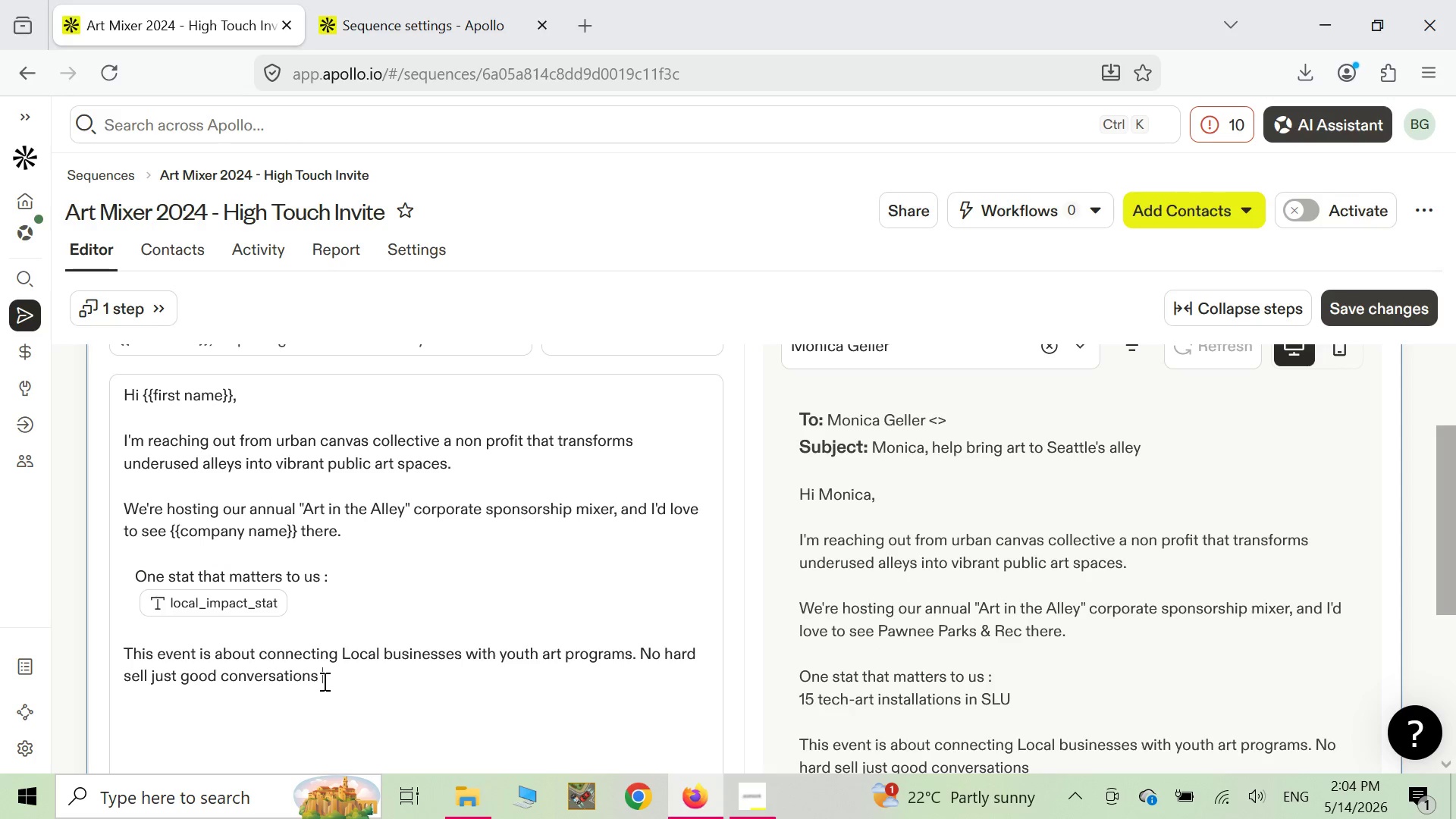 
type(and community impact.)
 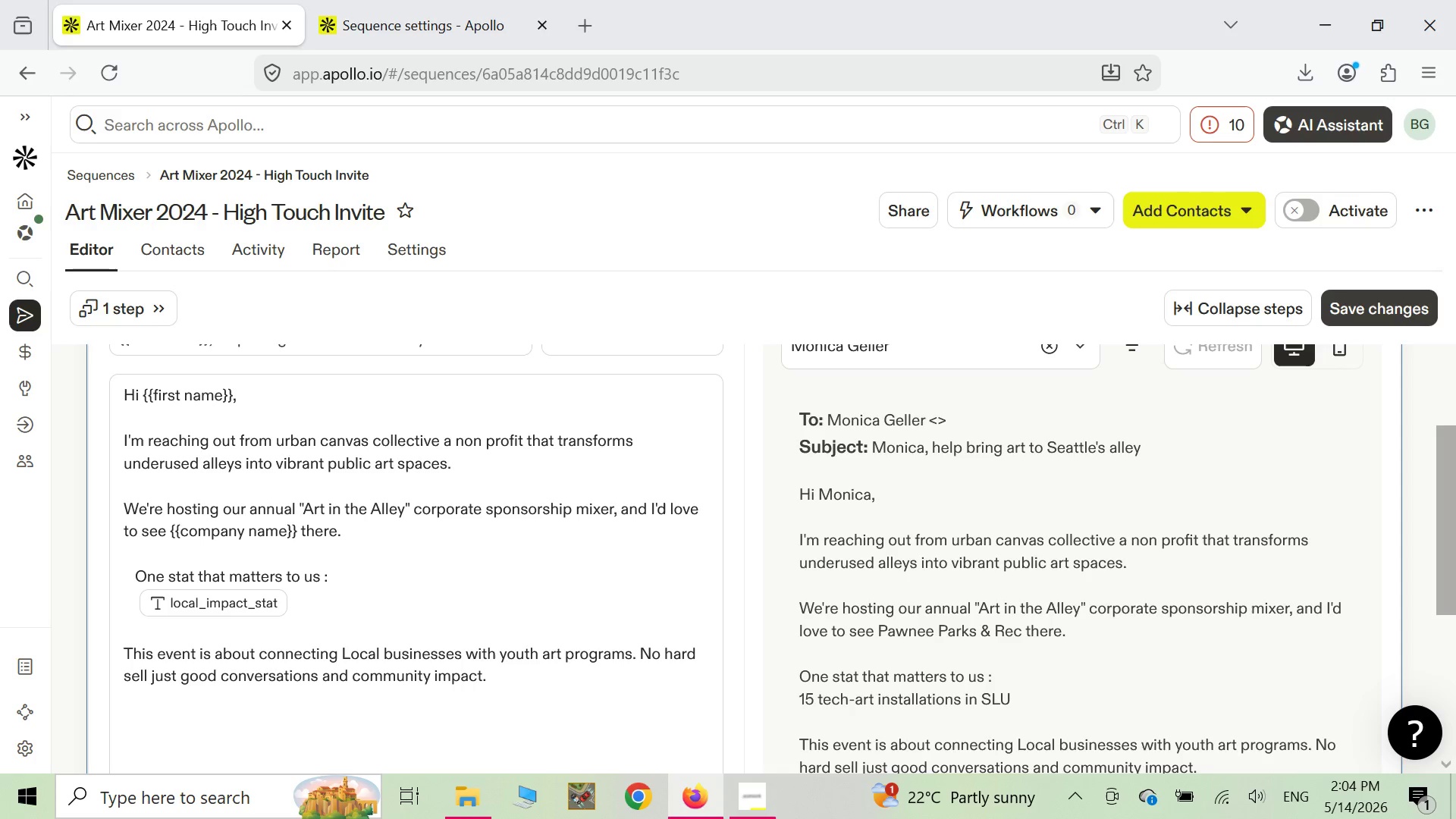 
wait(8.81)
 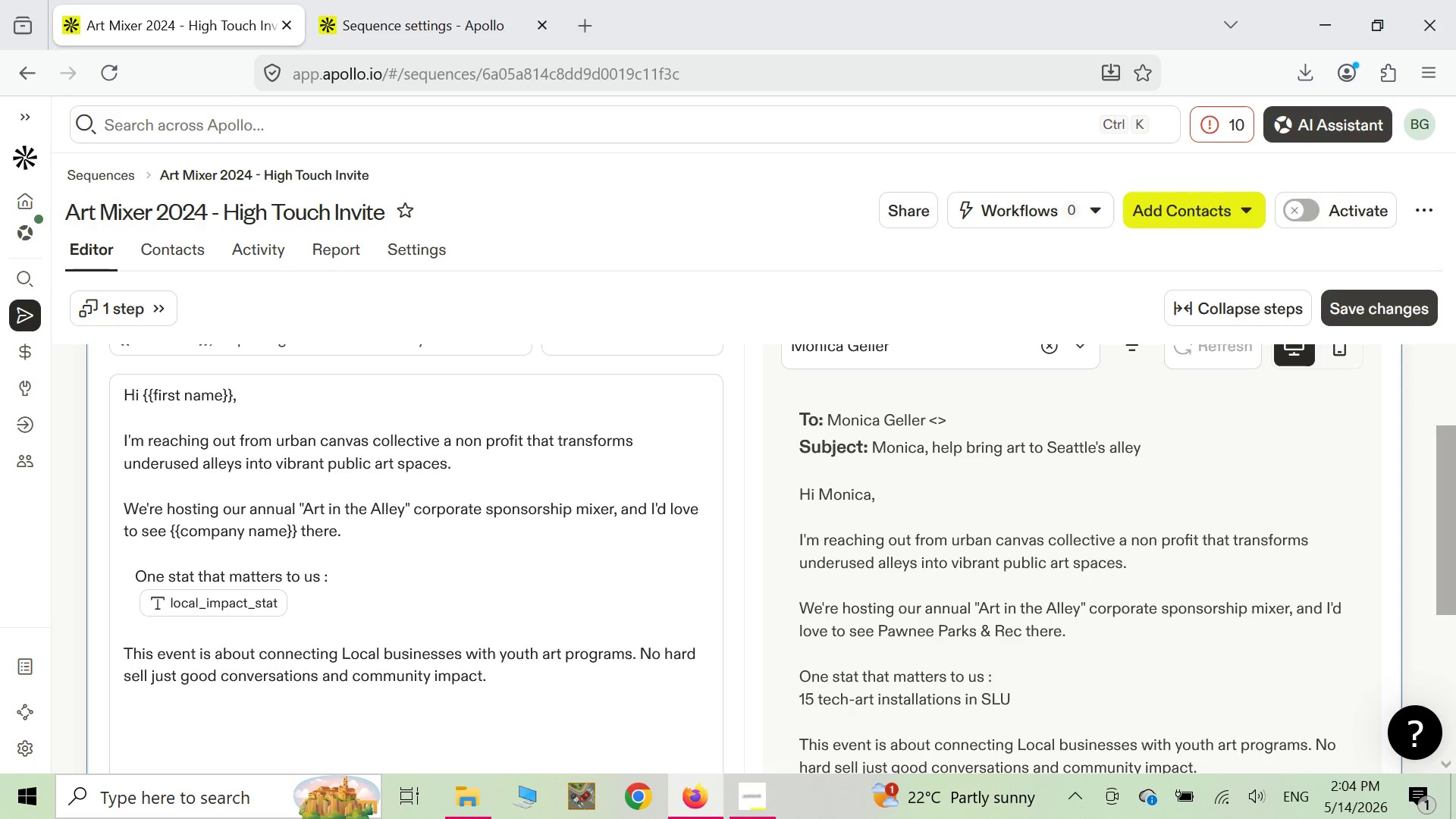 
key(Enter)
 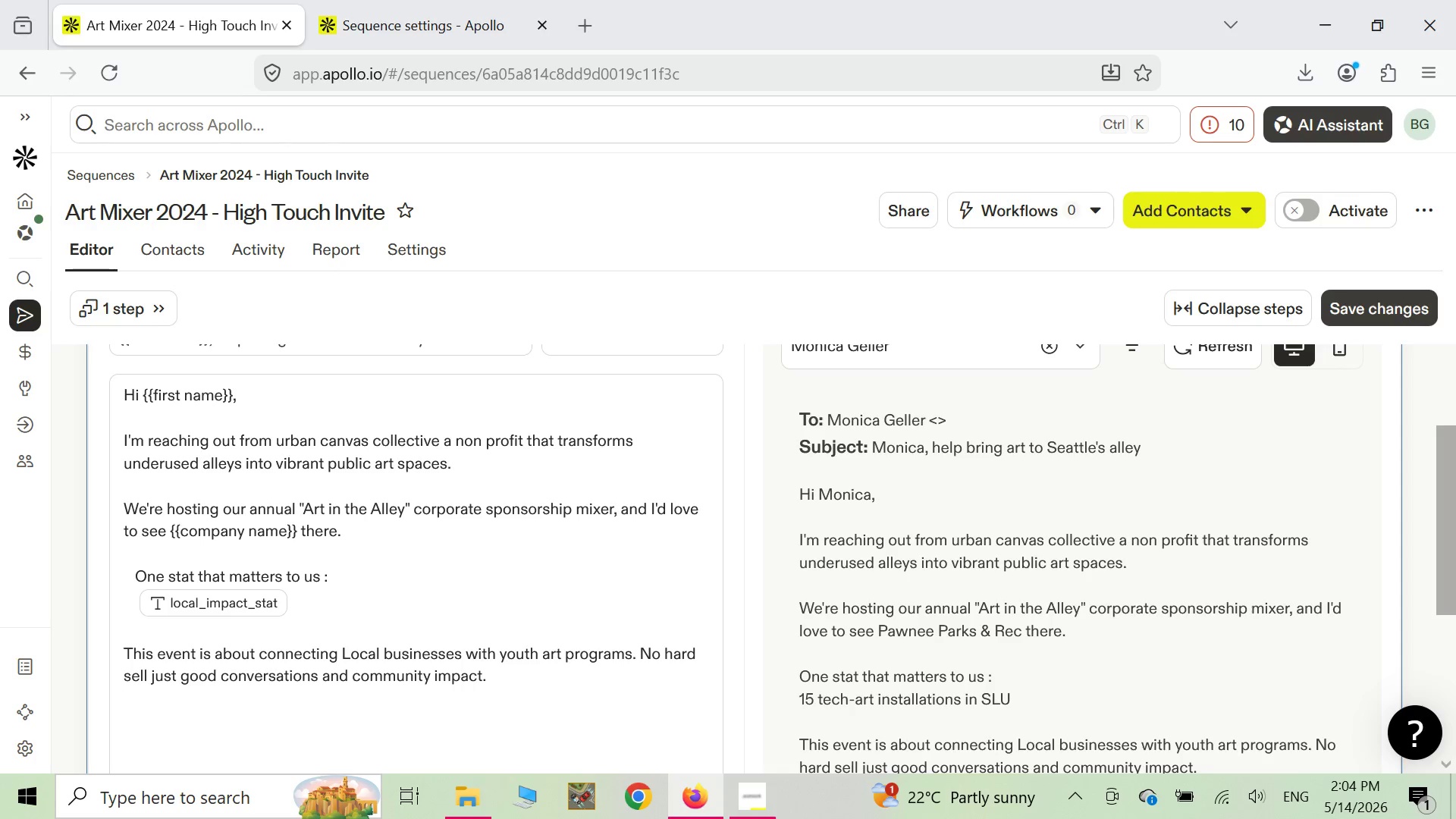 
key(Enter)
 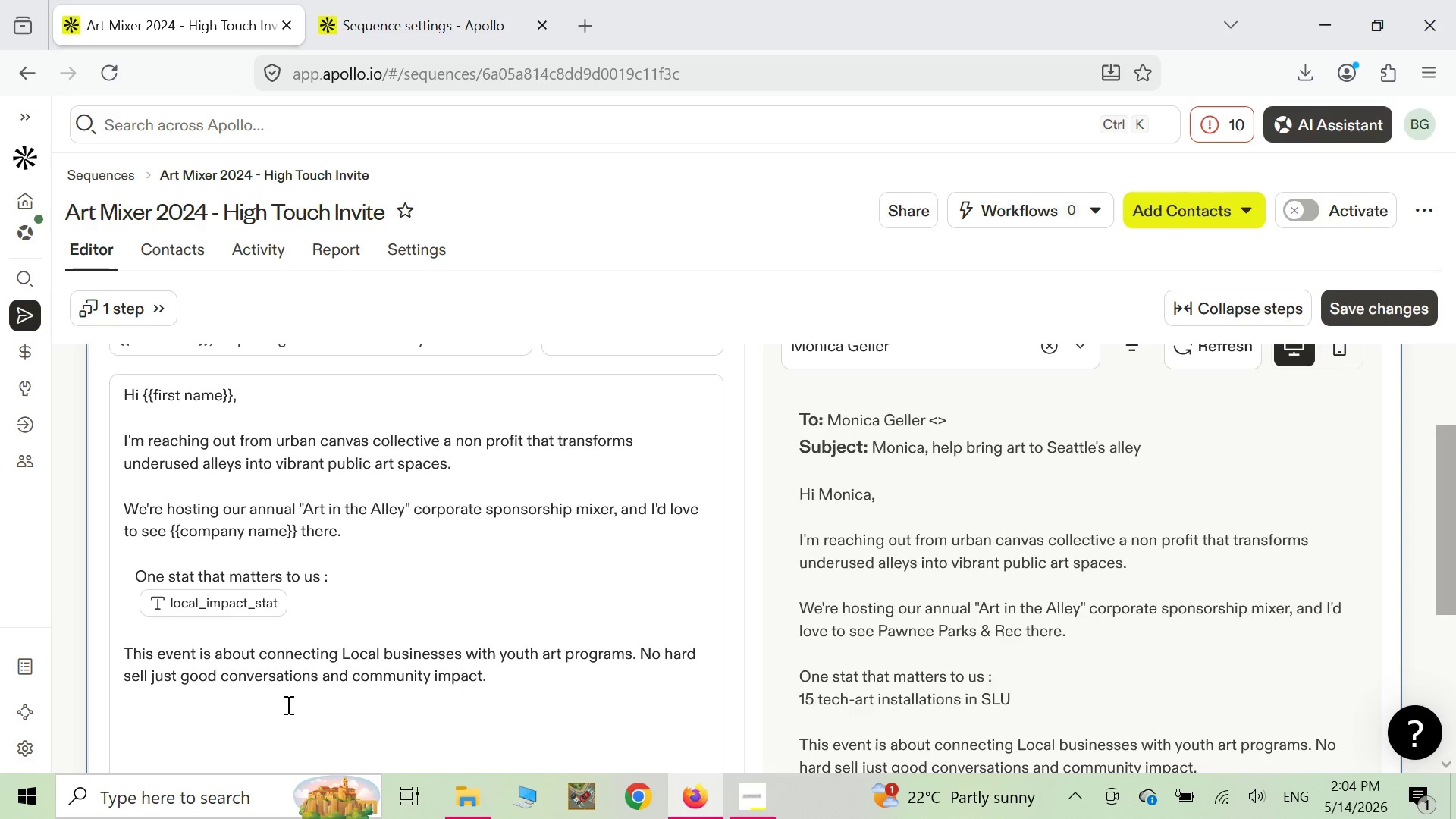 
key(Space)
 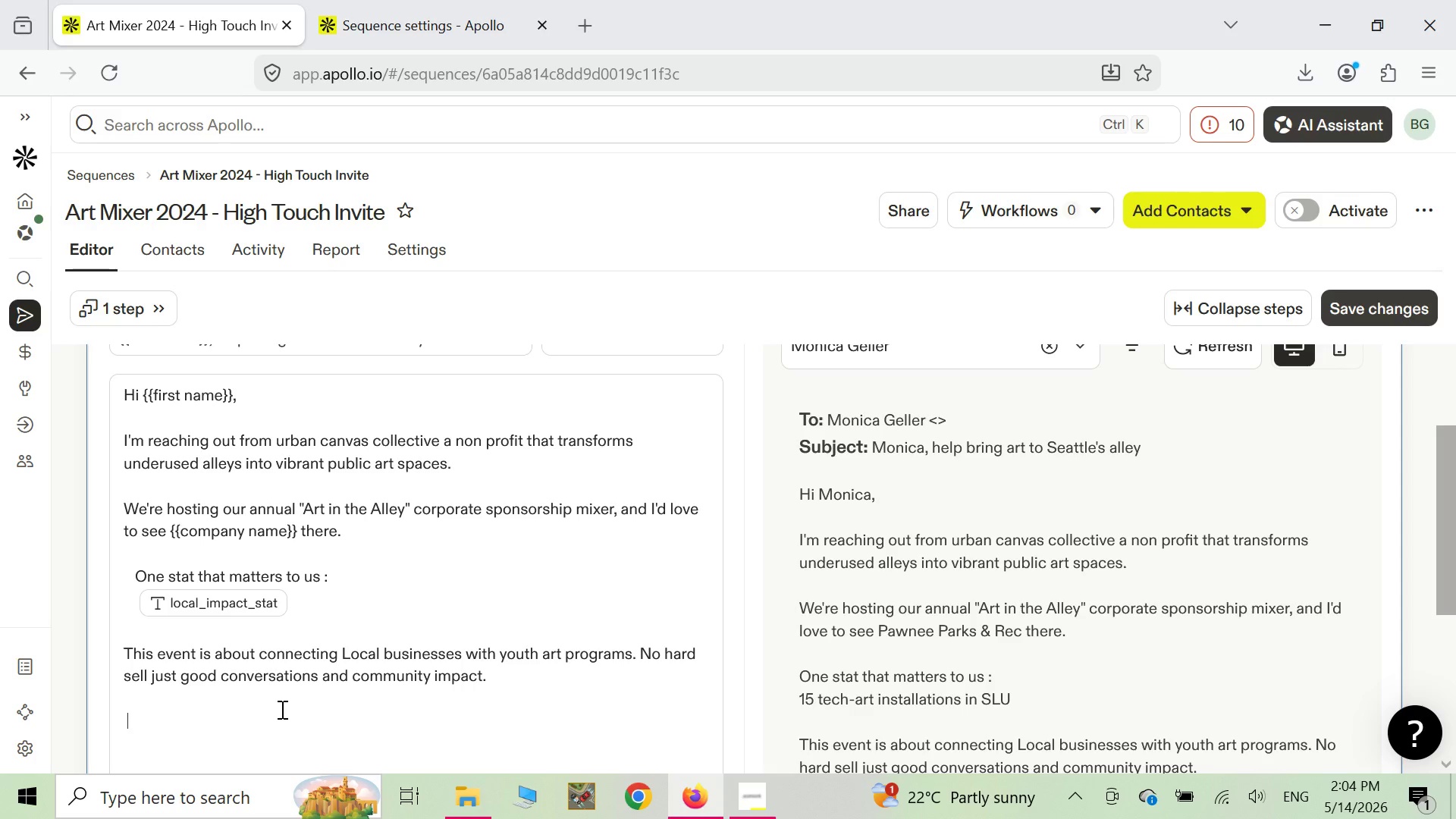 
key(Space)
 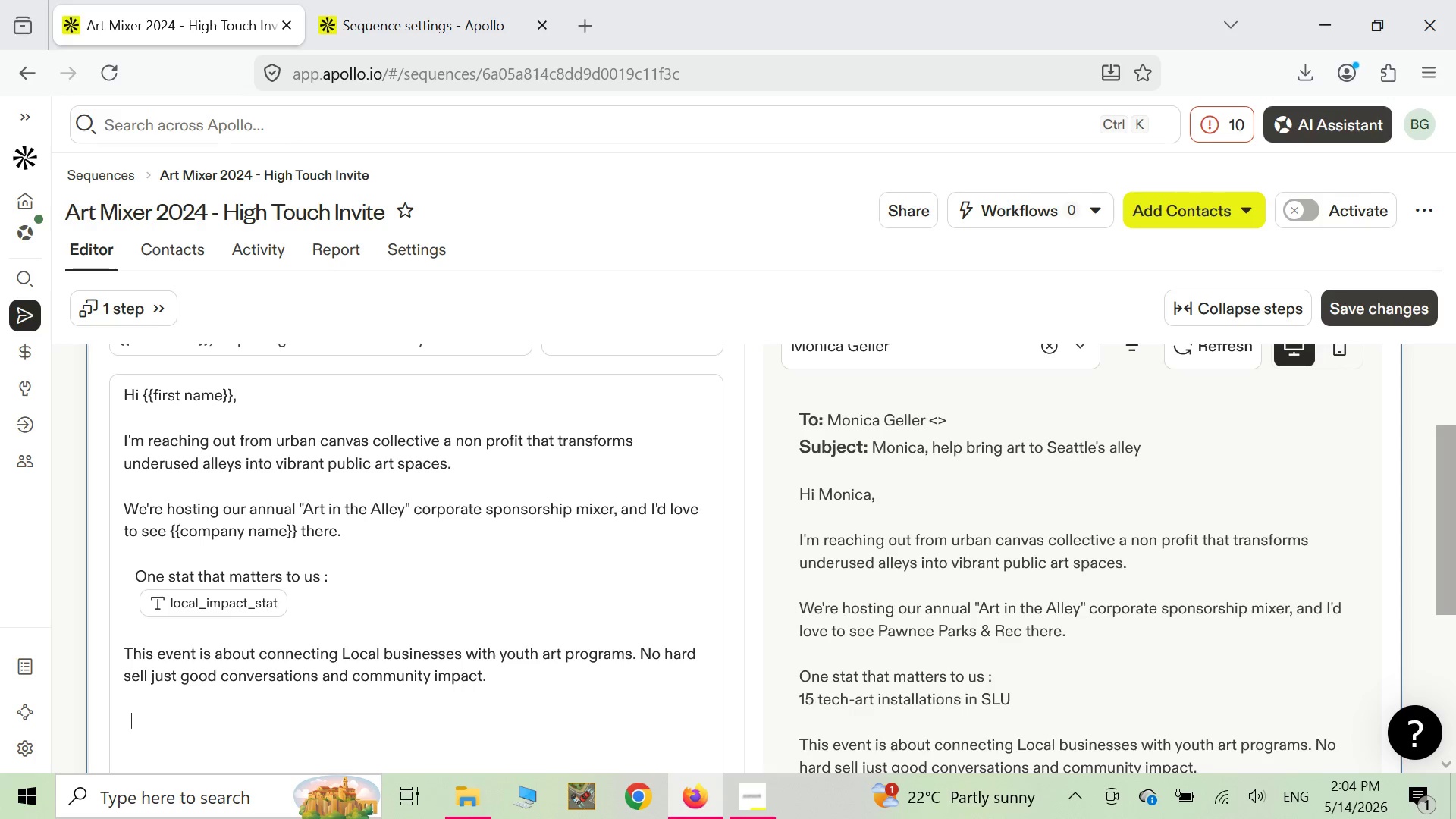 
key(Space)
 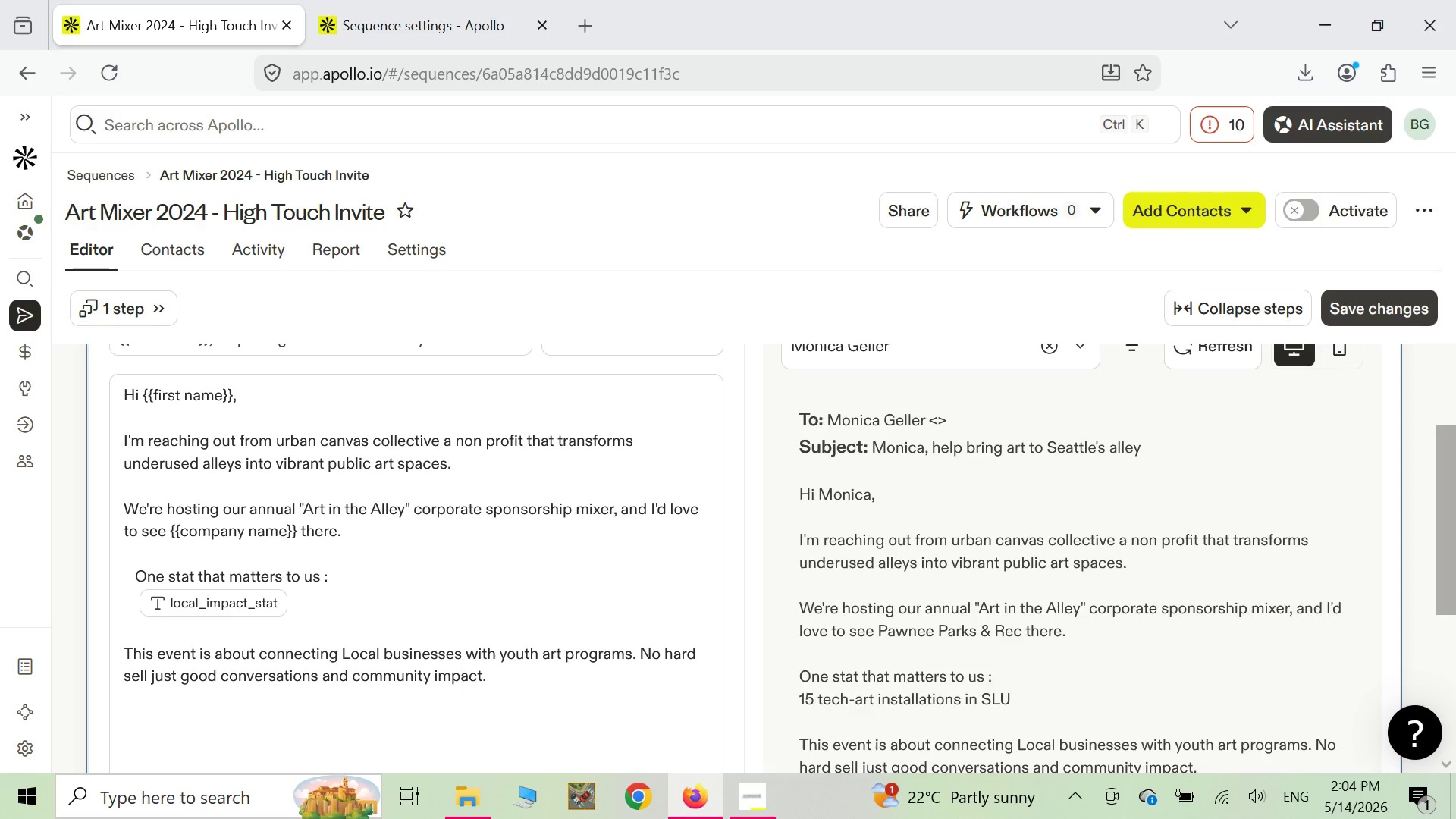 
key(Space)
 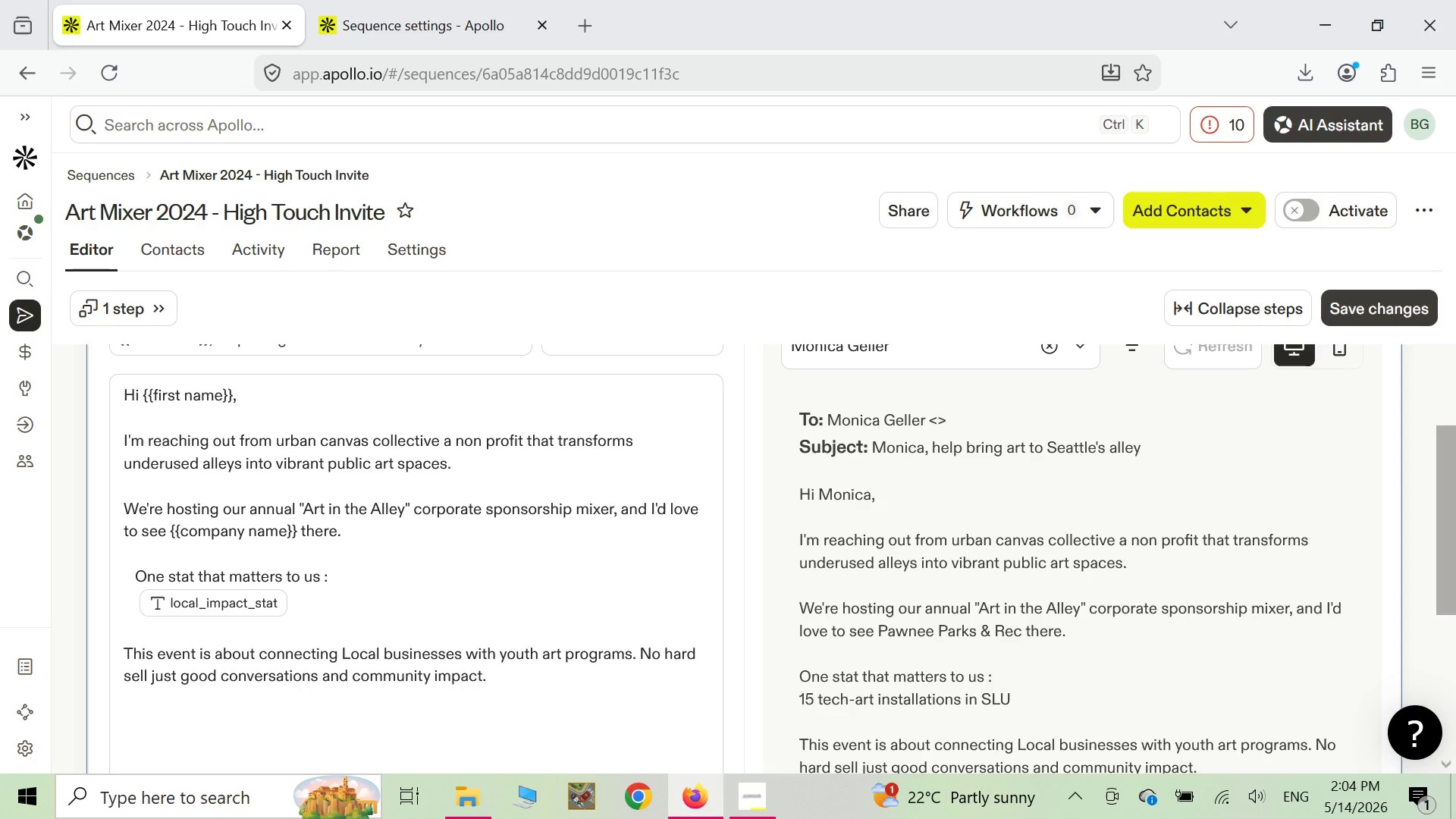 
wait(5.14)
 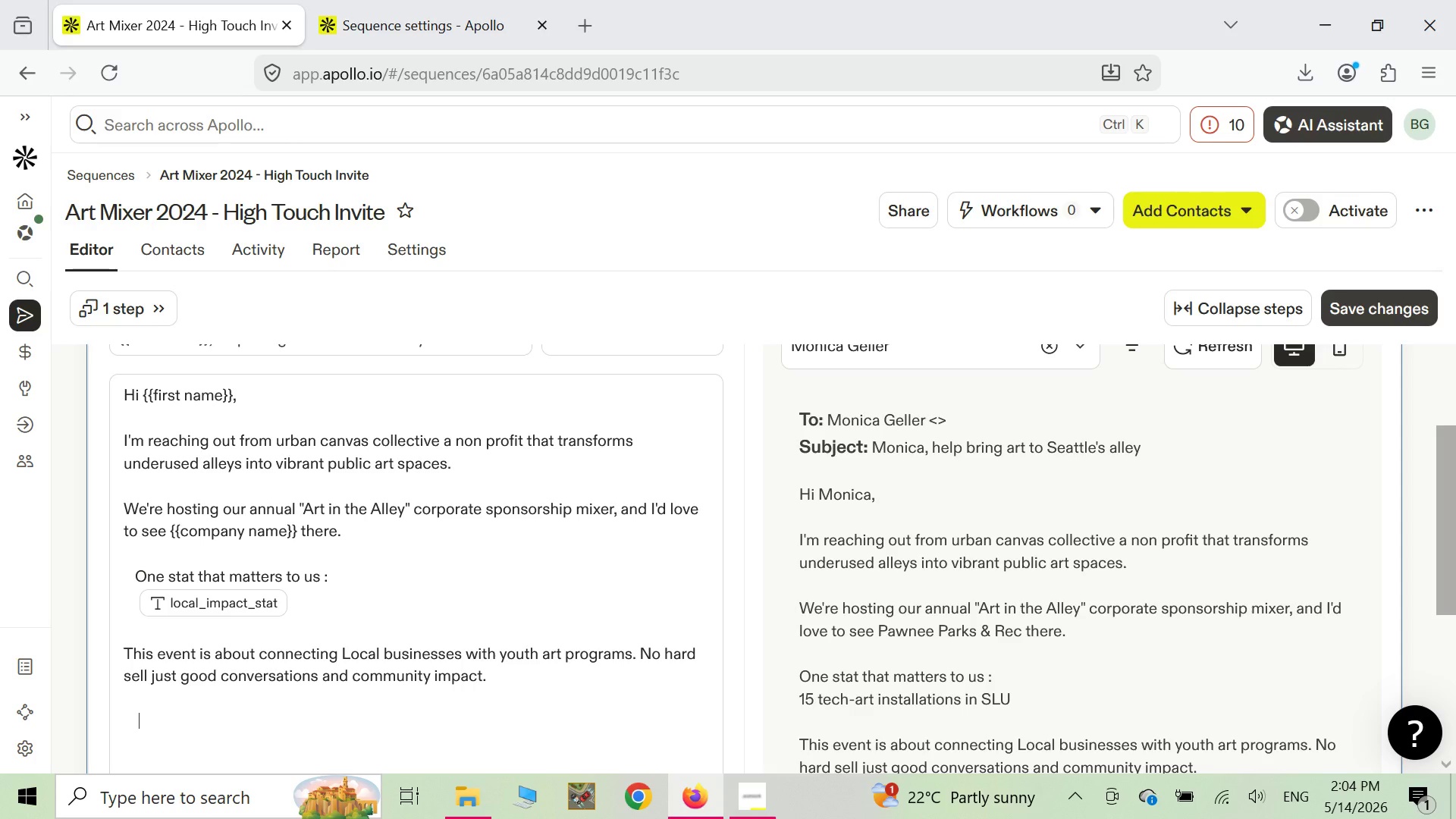 
type(dat)
key(Backspace)
key(Backspace)
key(Backspace)
 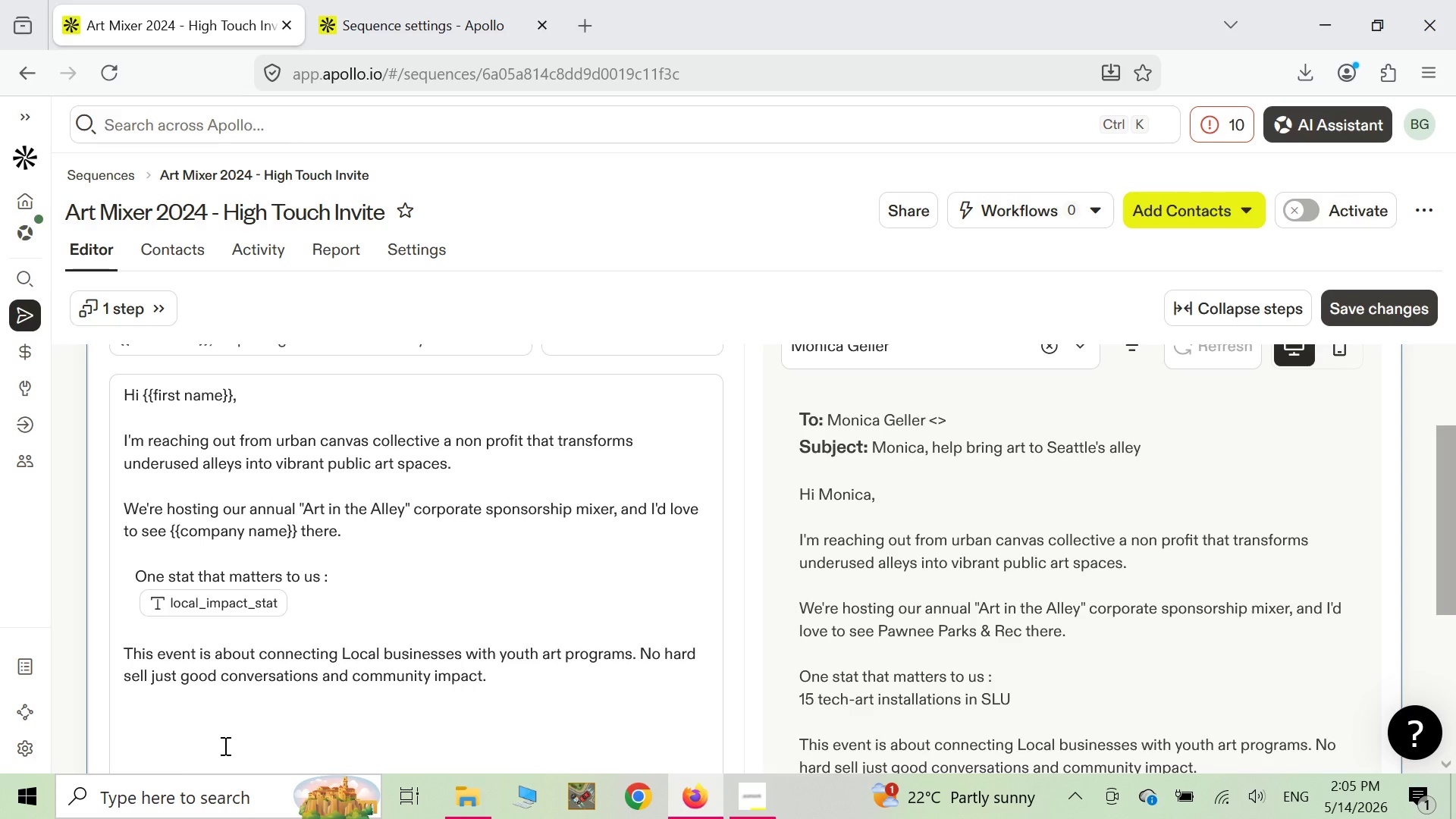 
type(Dte)
 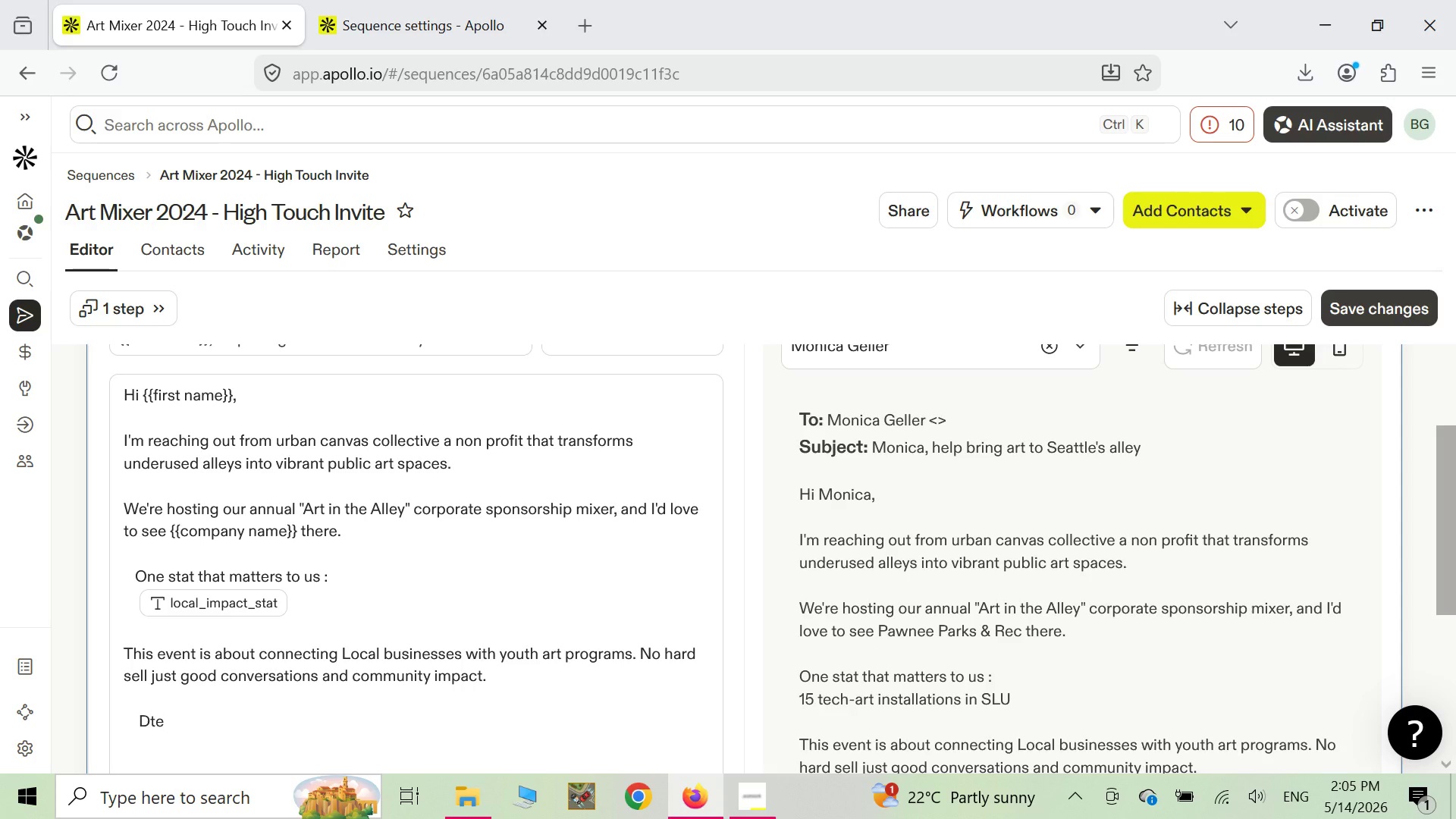 
key(Backspace)
 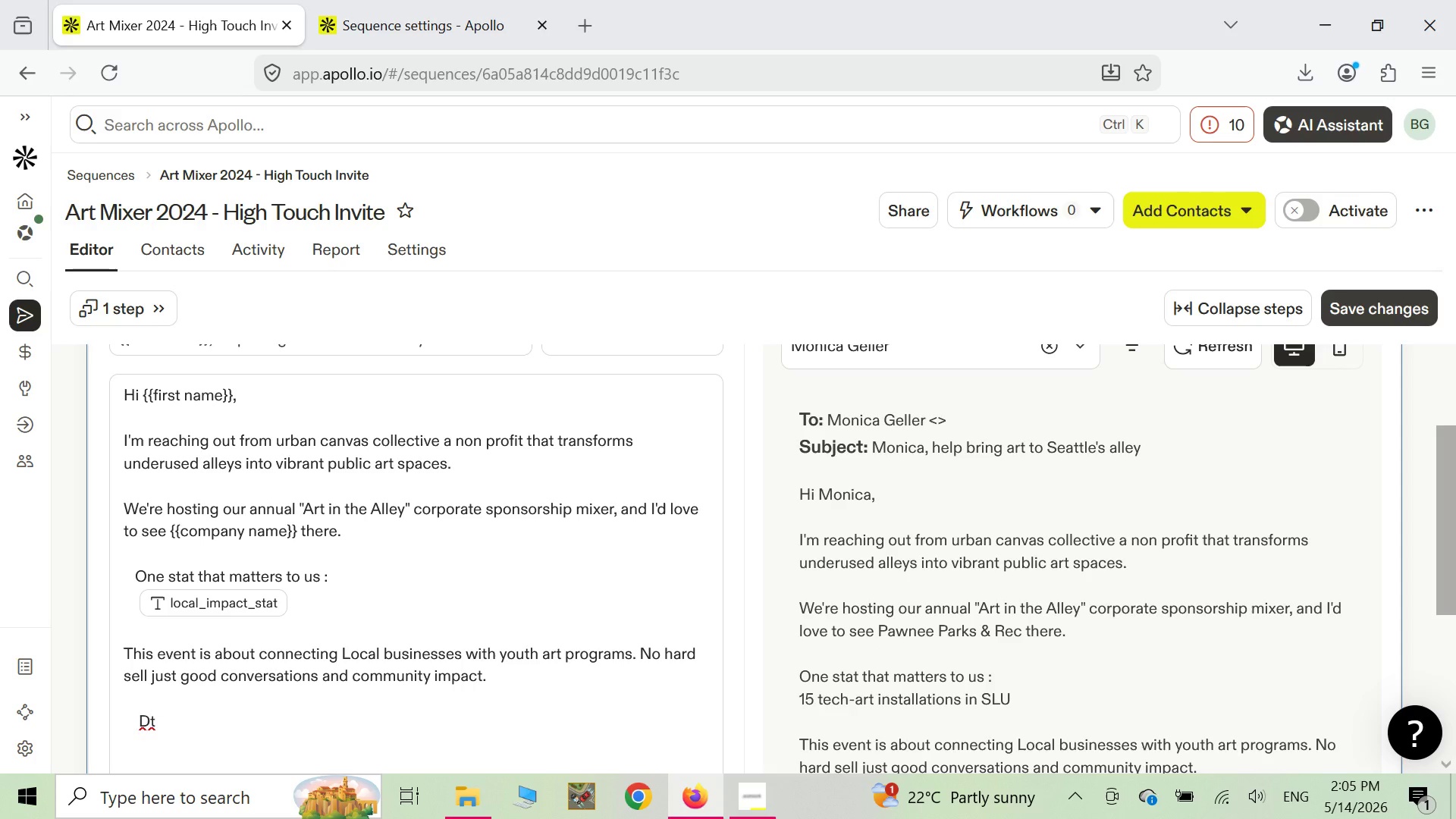 
key(Backspace)
 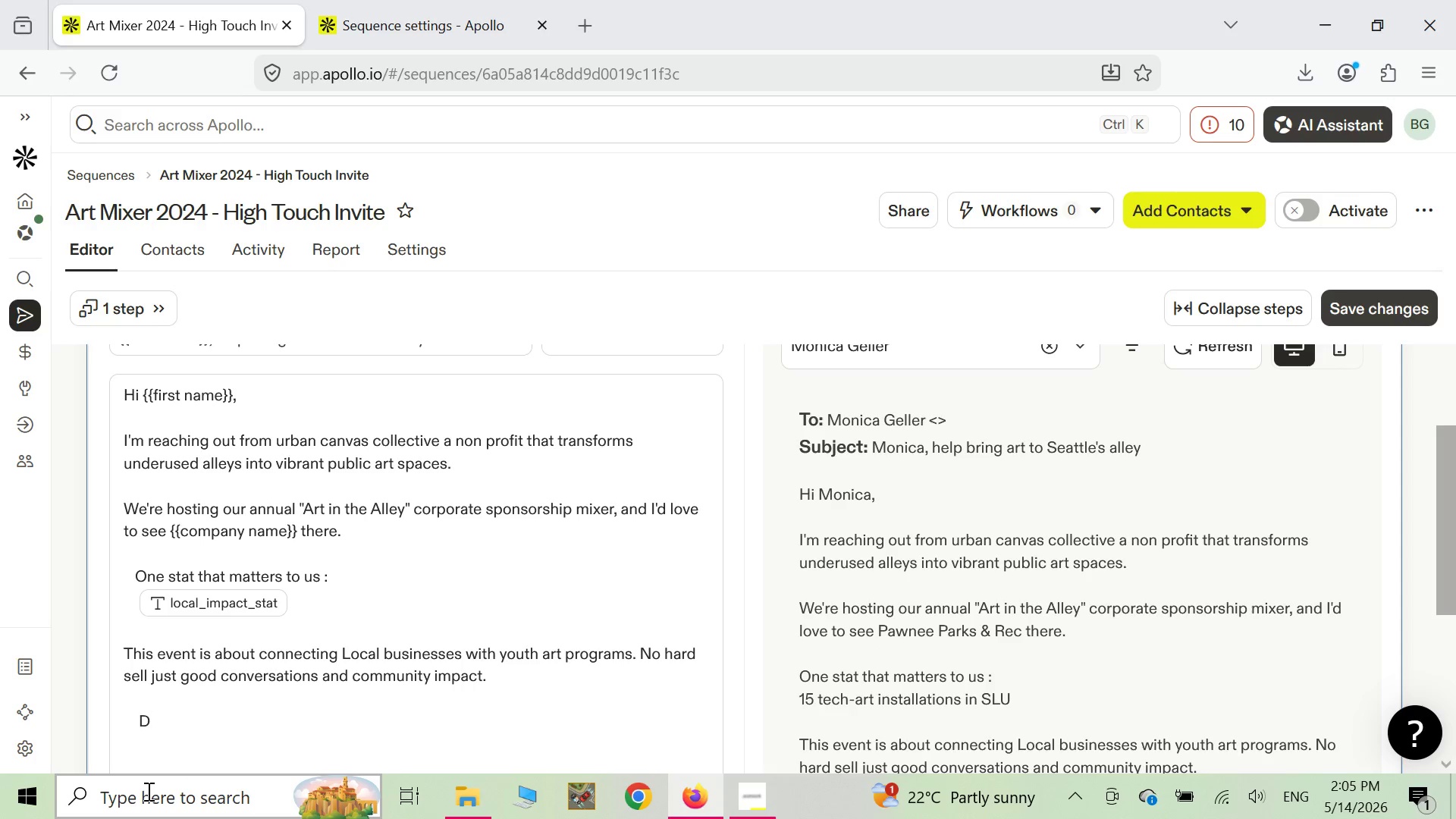 
type(ate )
 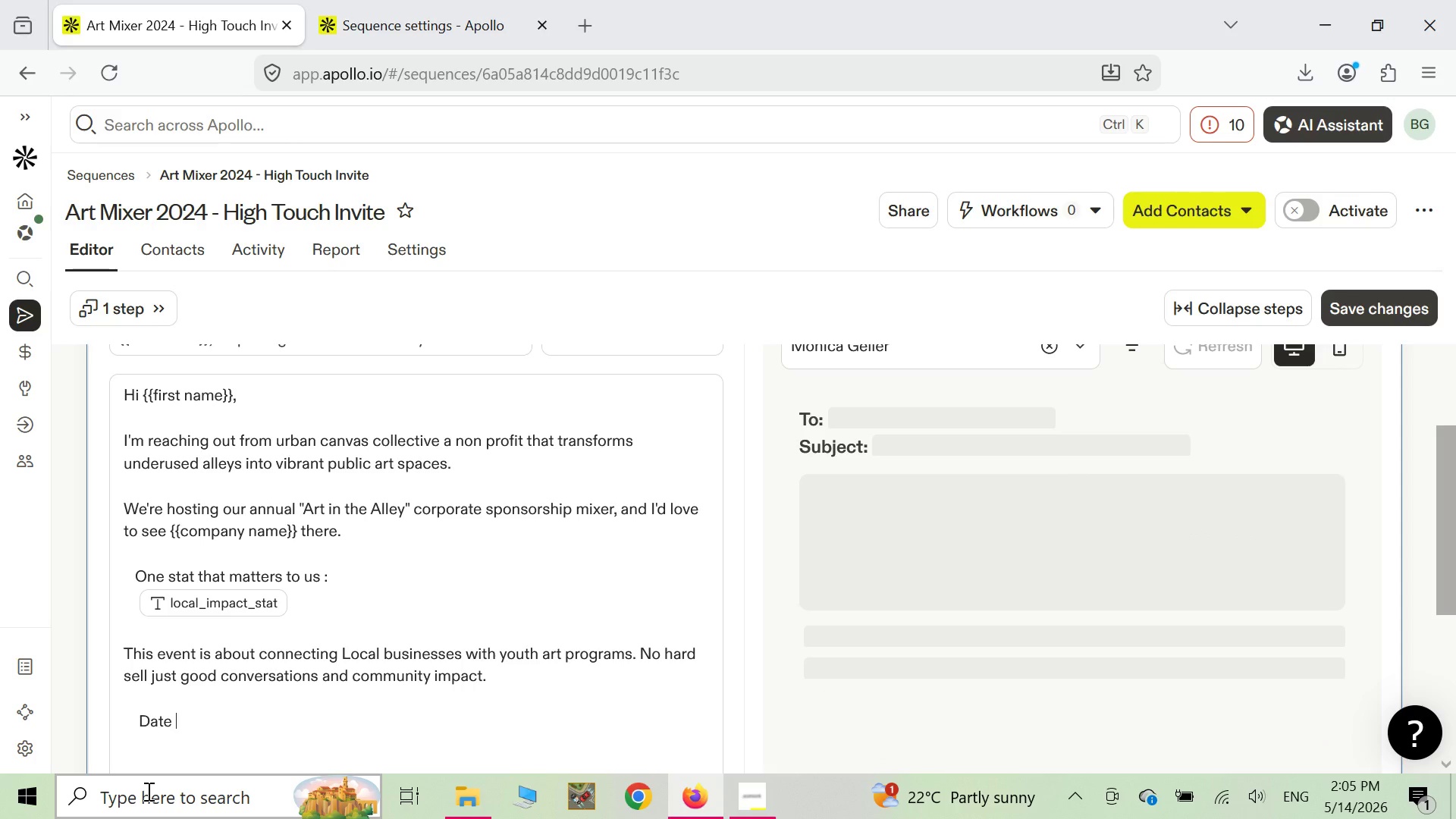 
type(: Thursday, June )
 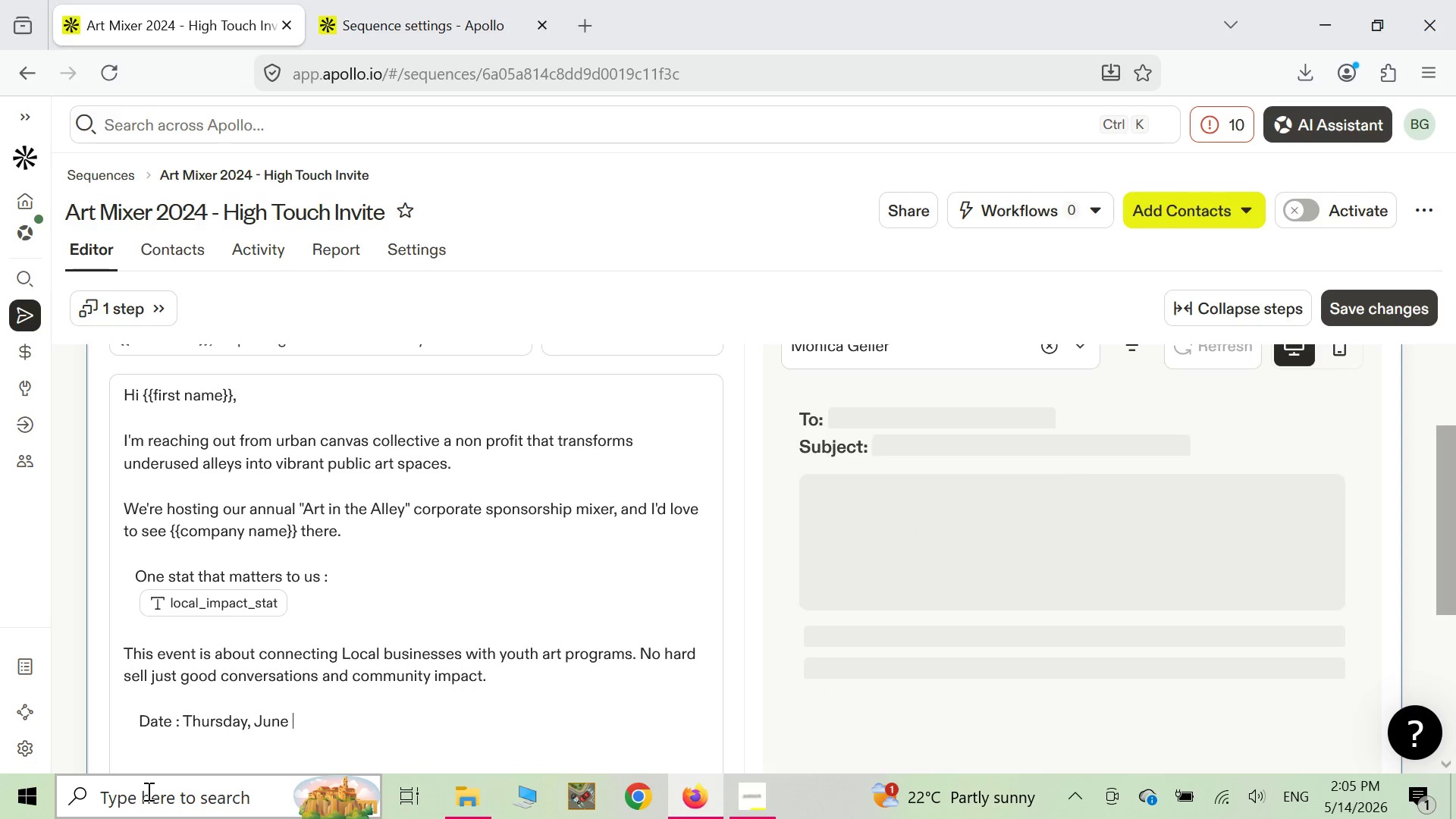 
type(15)
 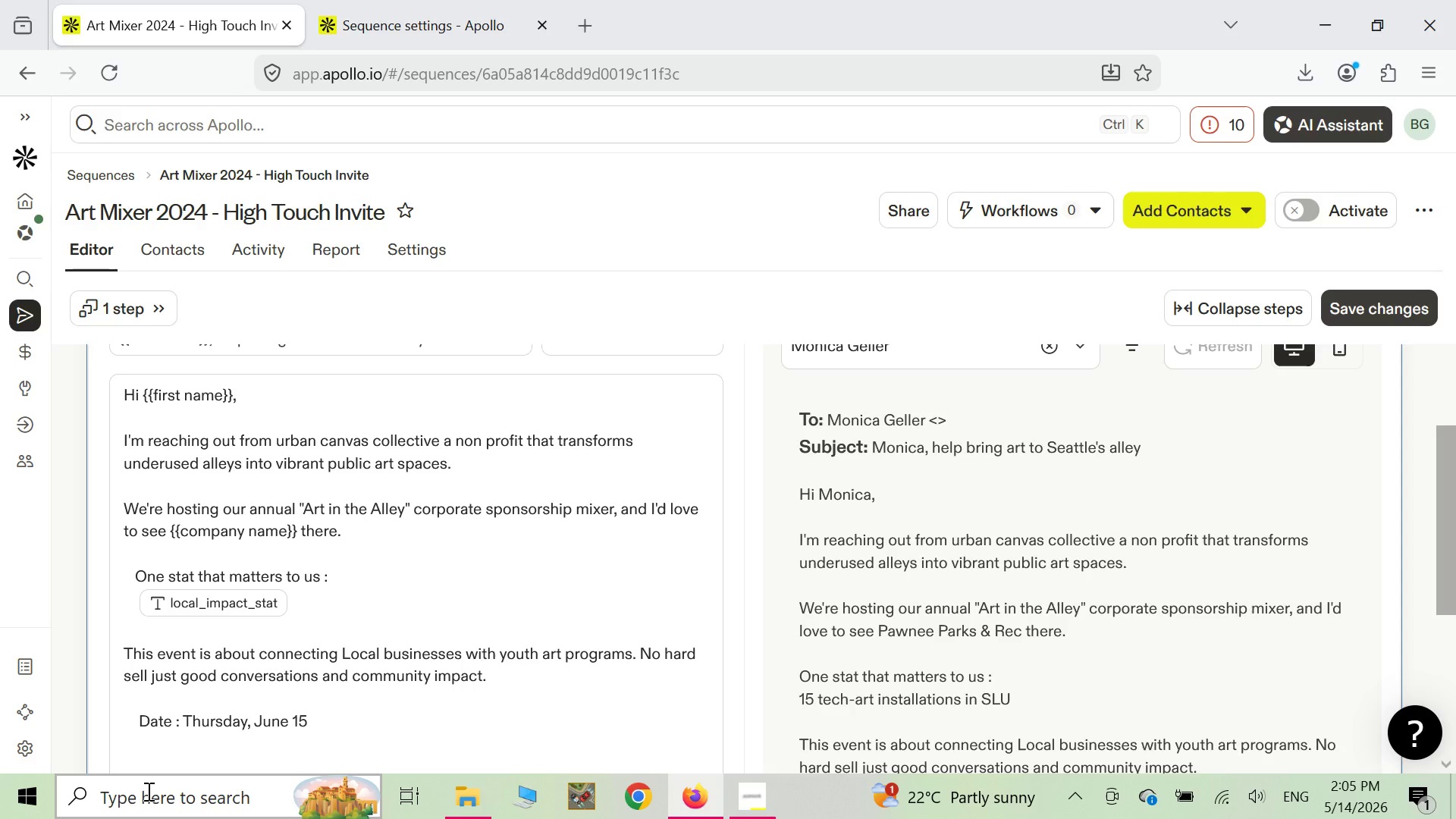 
key(Enter)
 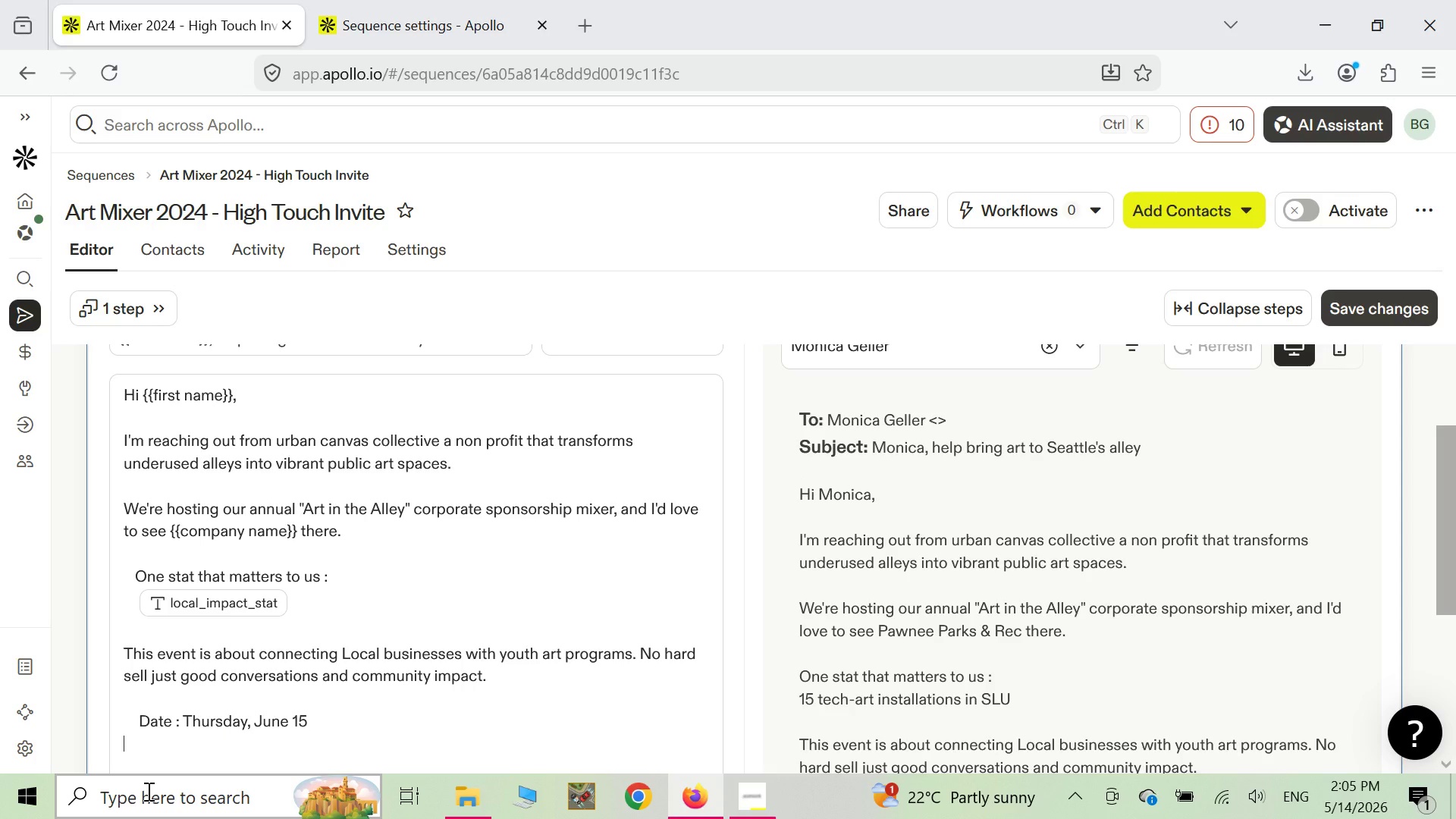 
wait(11.41)
 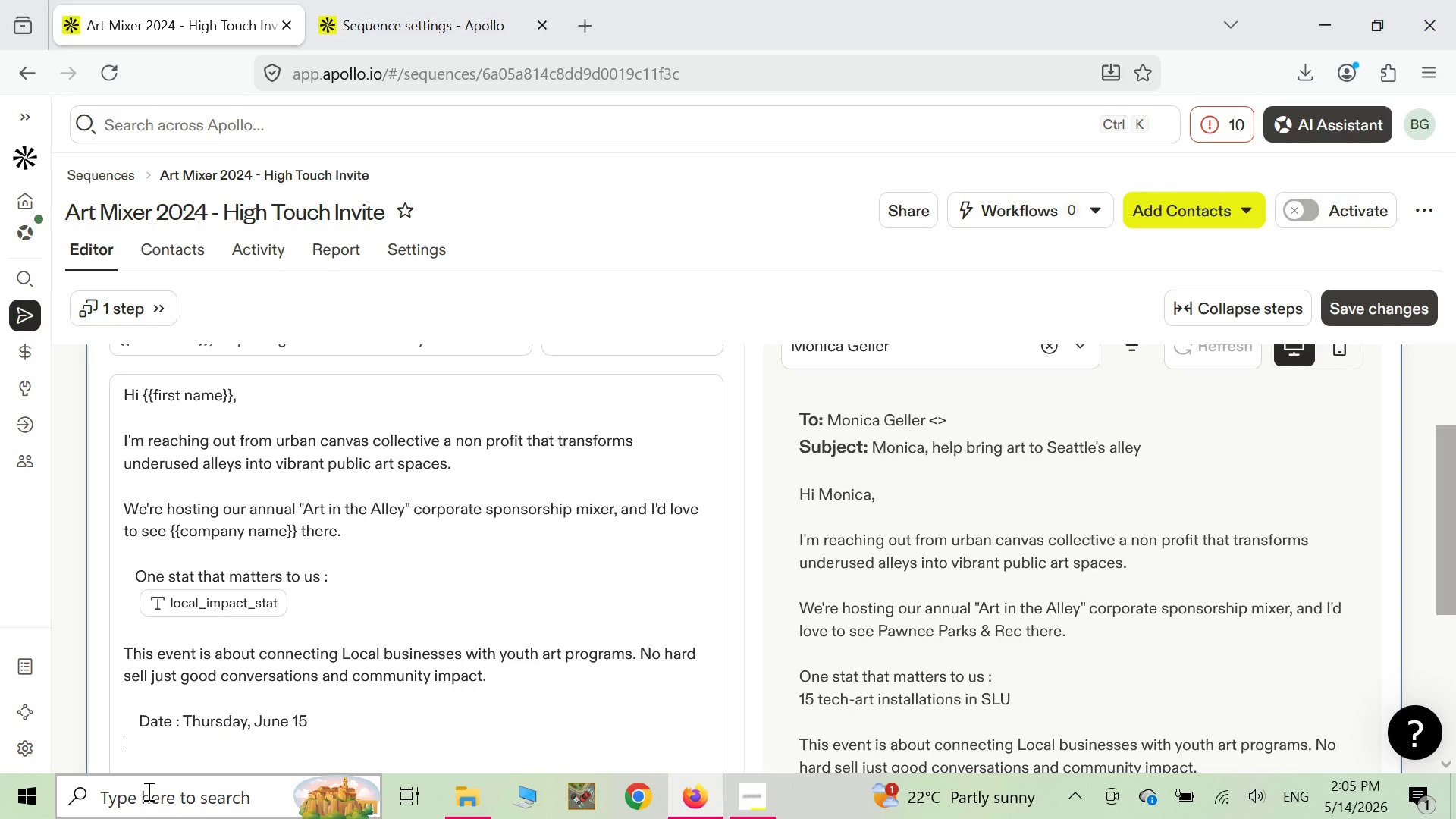 
type(    LO)
key(Backspace)
type(ocation )
 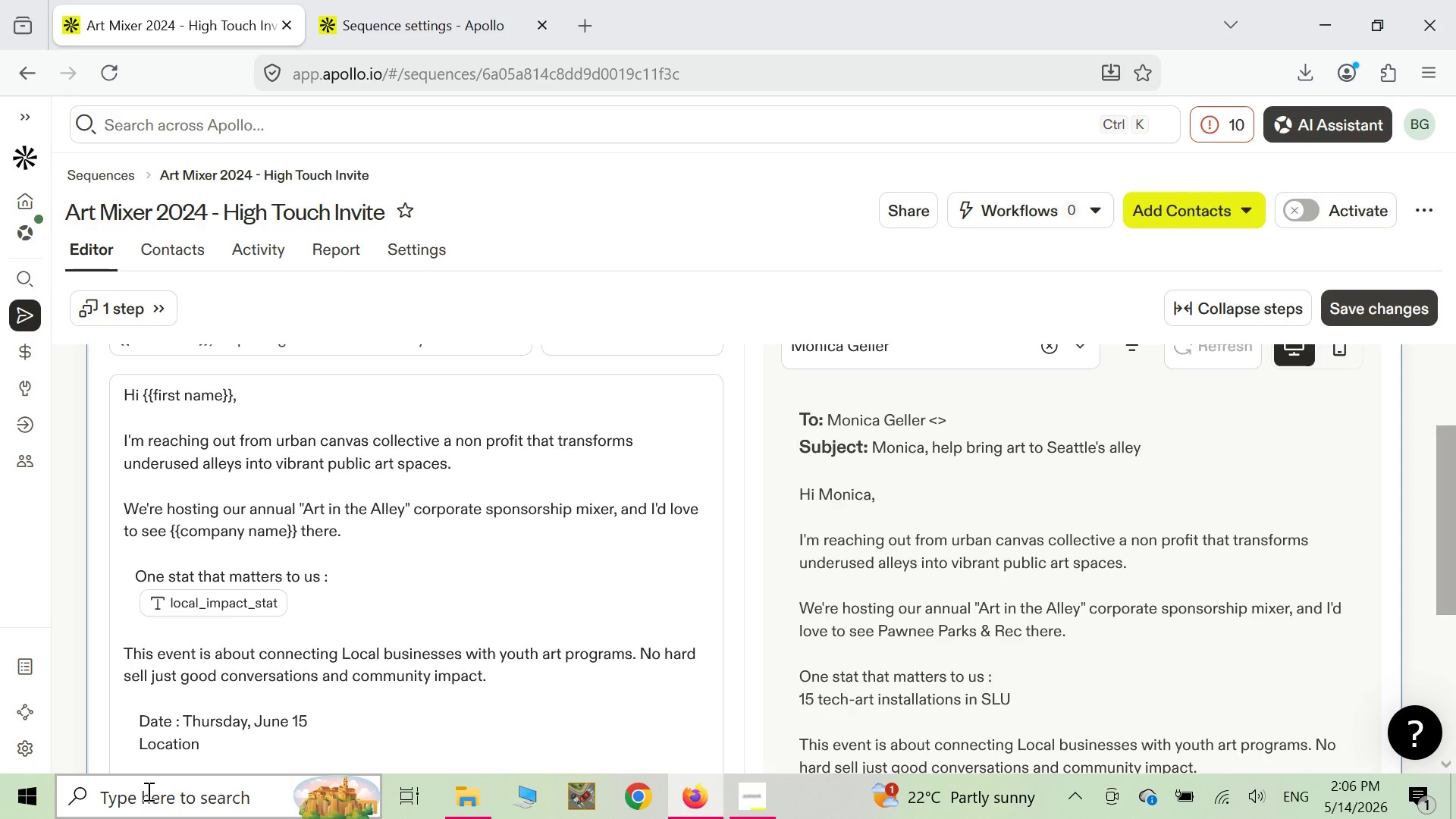 
key(Shift+ShiftLeft)
 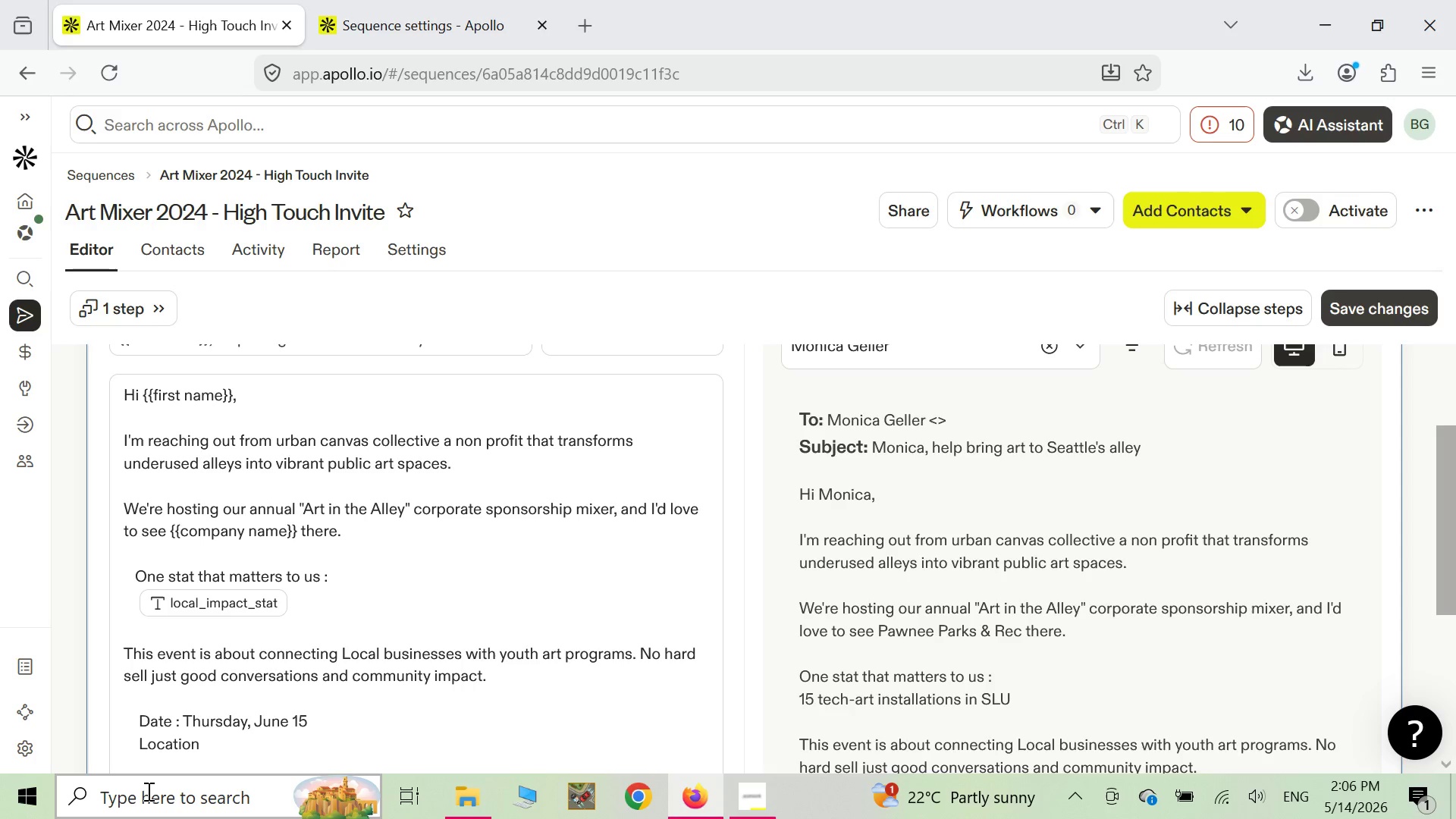 
key(Semicolon)
 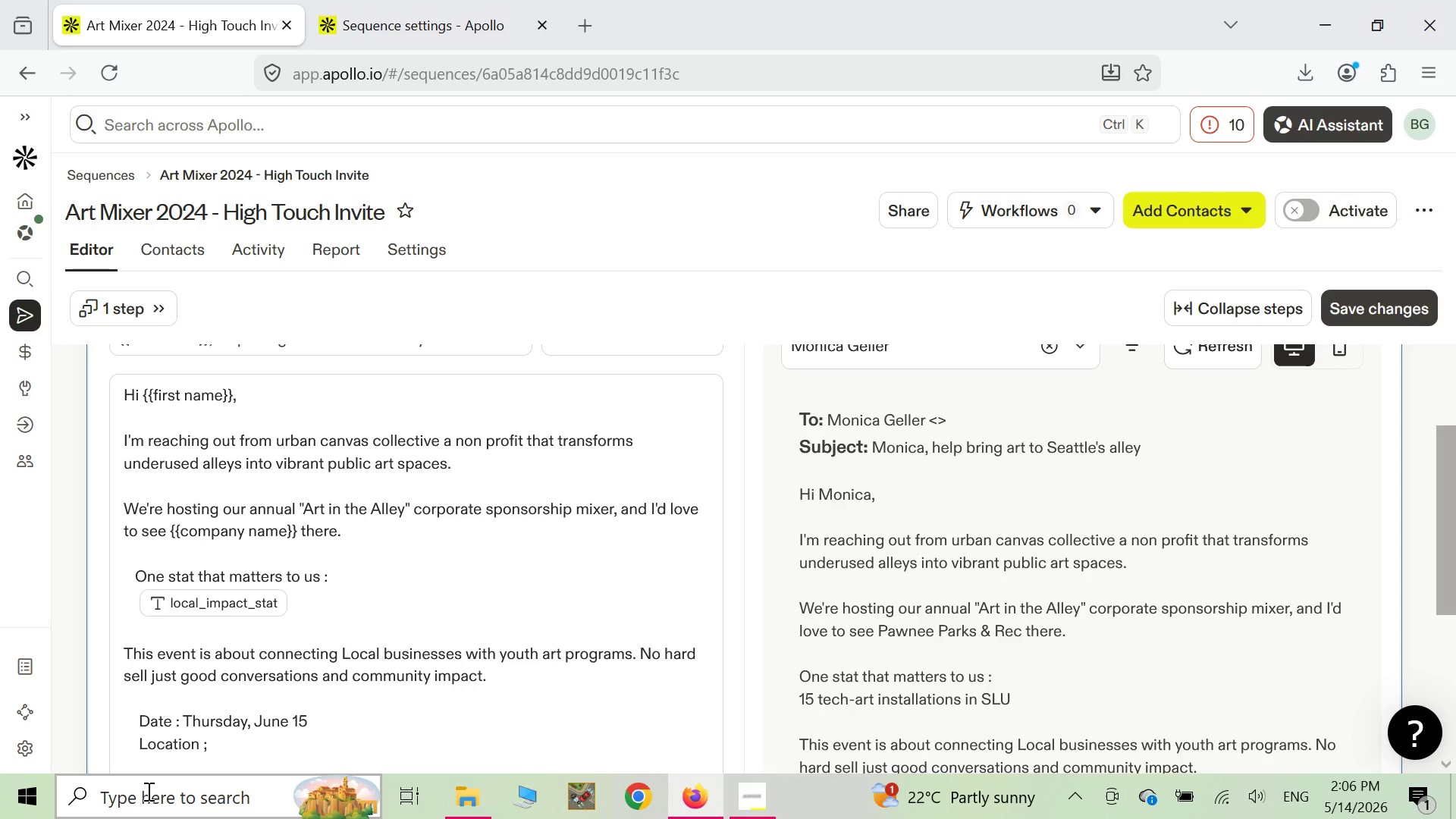 
key(Space)
 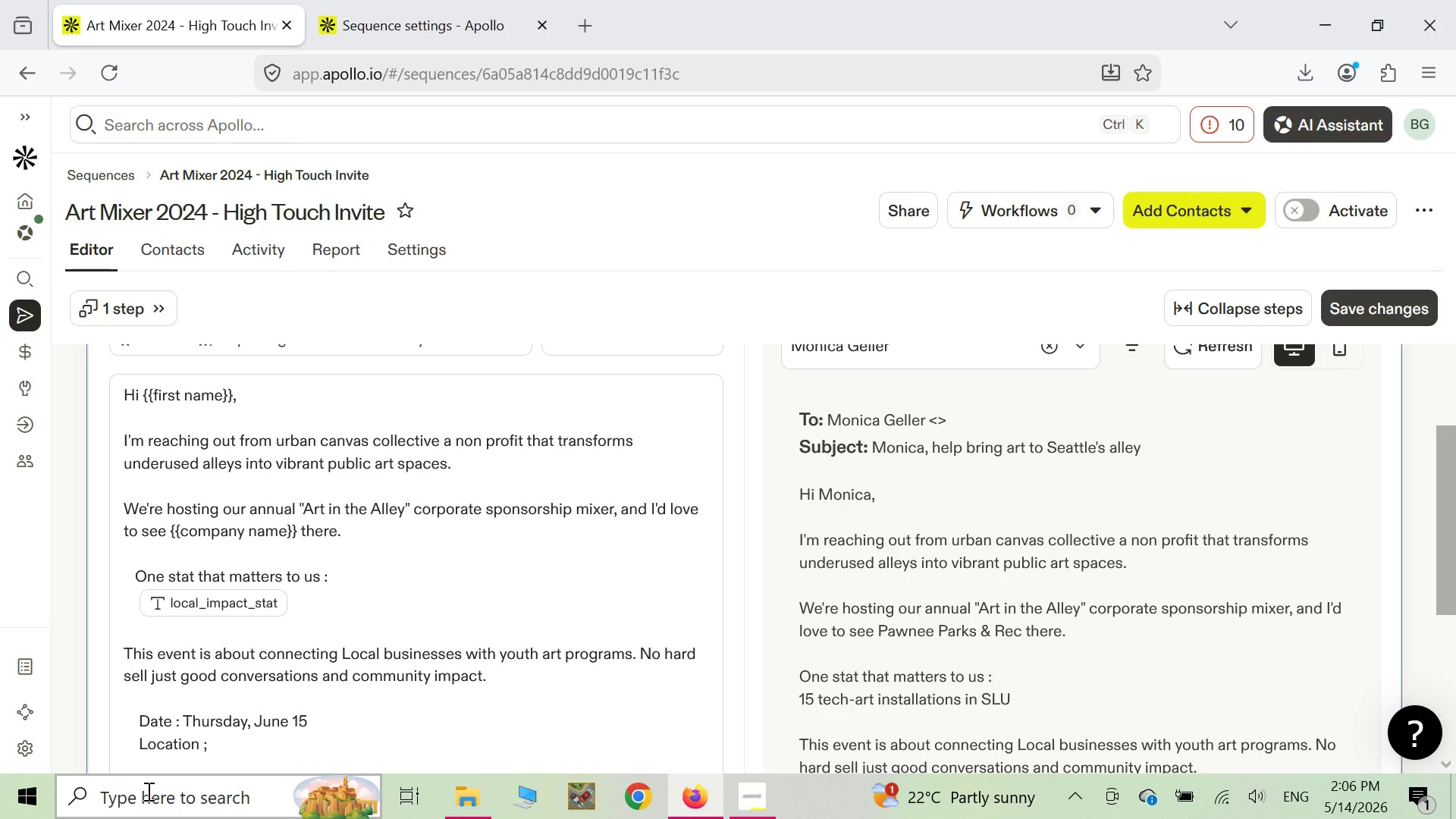 
key(Backspace)
 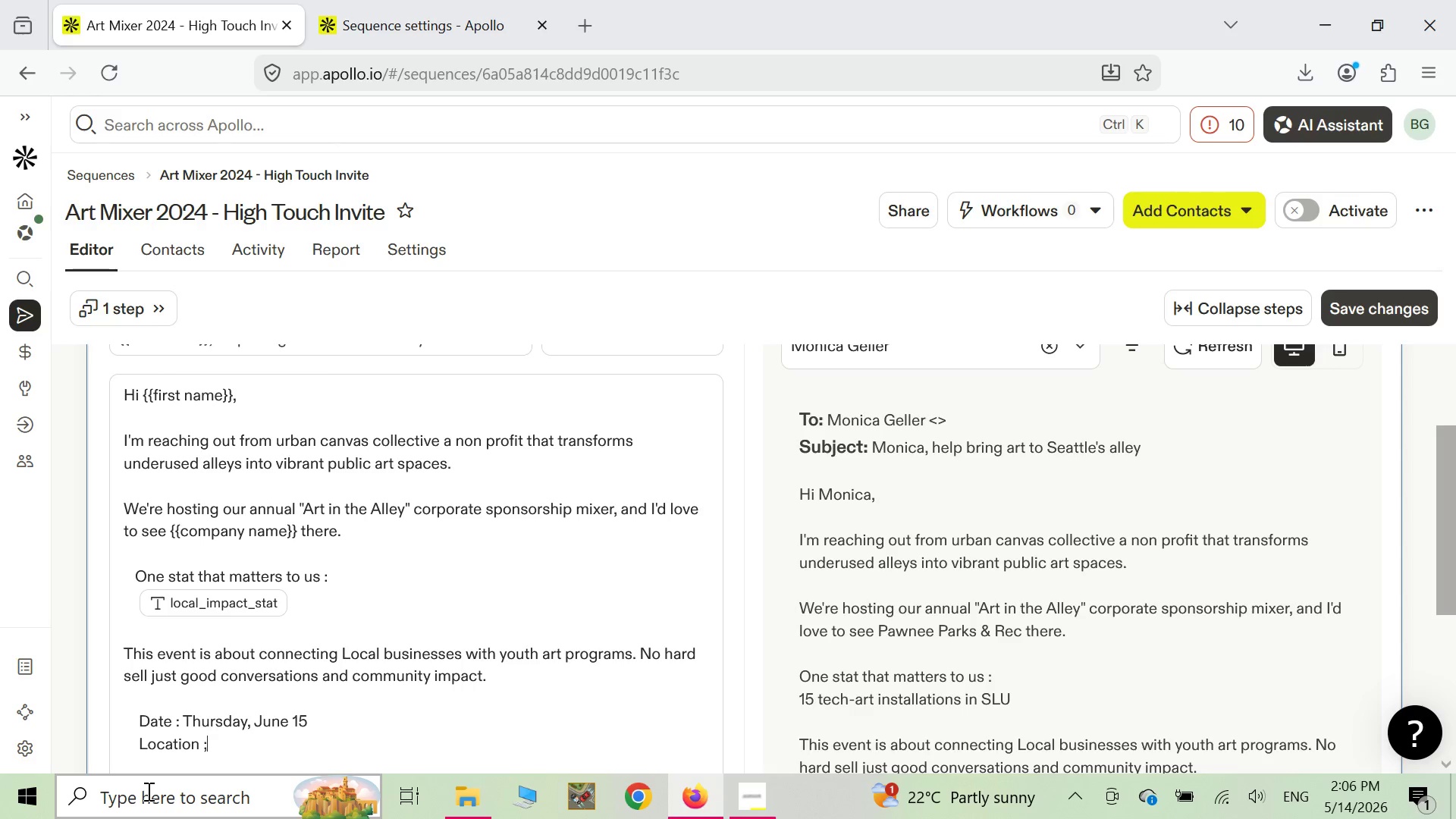 
key(Shift+ShiftLeft)
 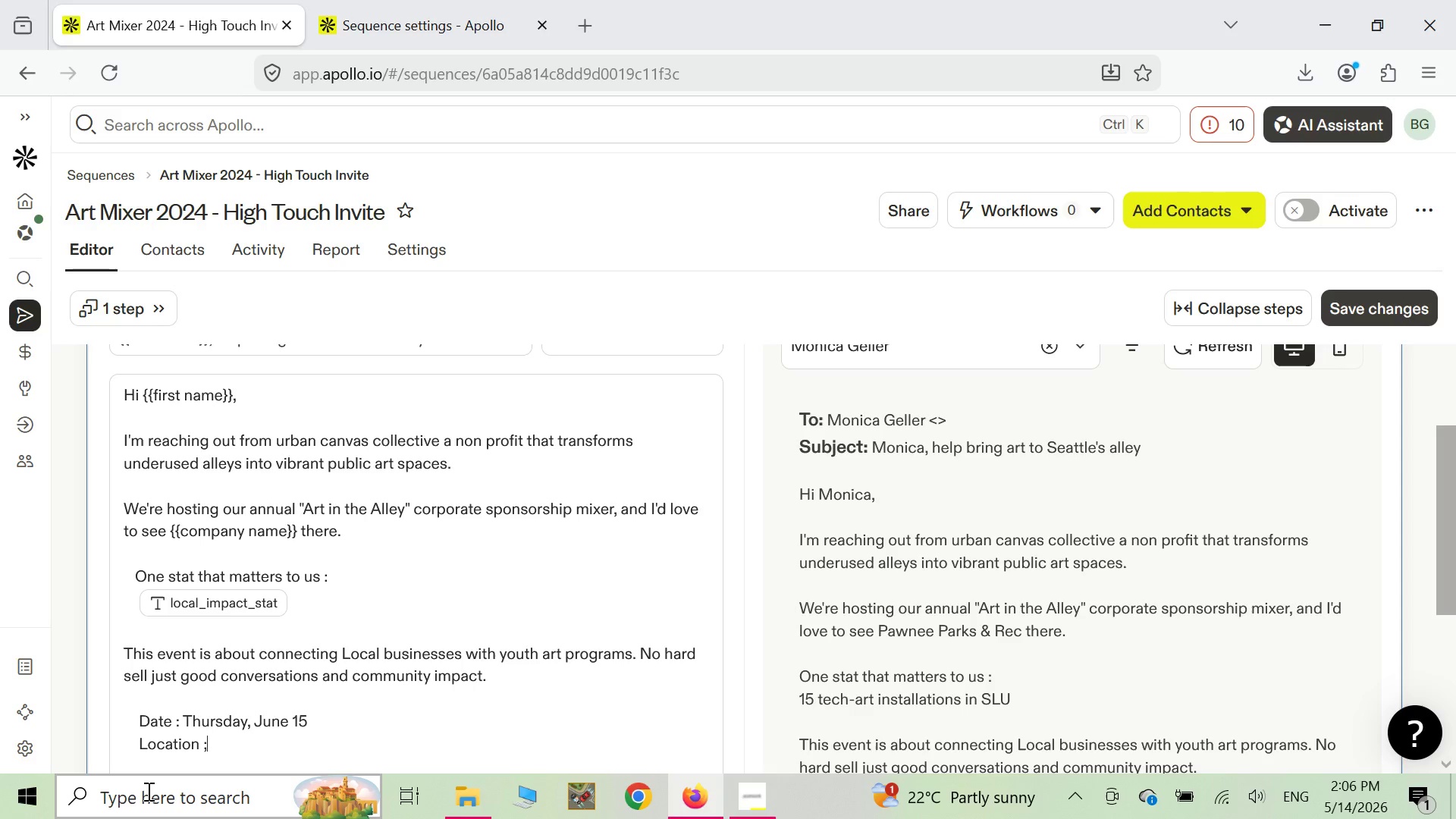 
key(Shift+Semicolon)
 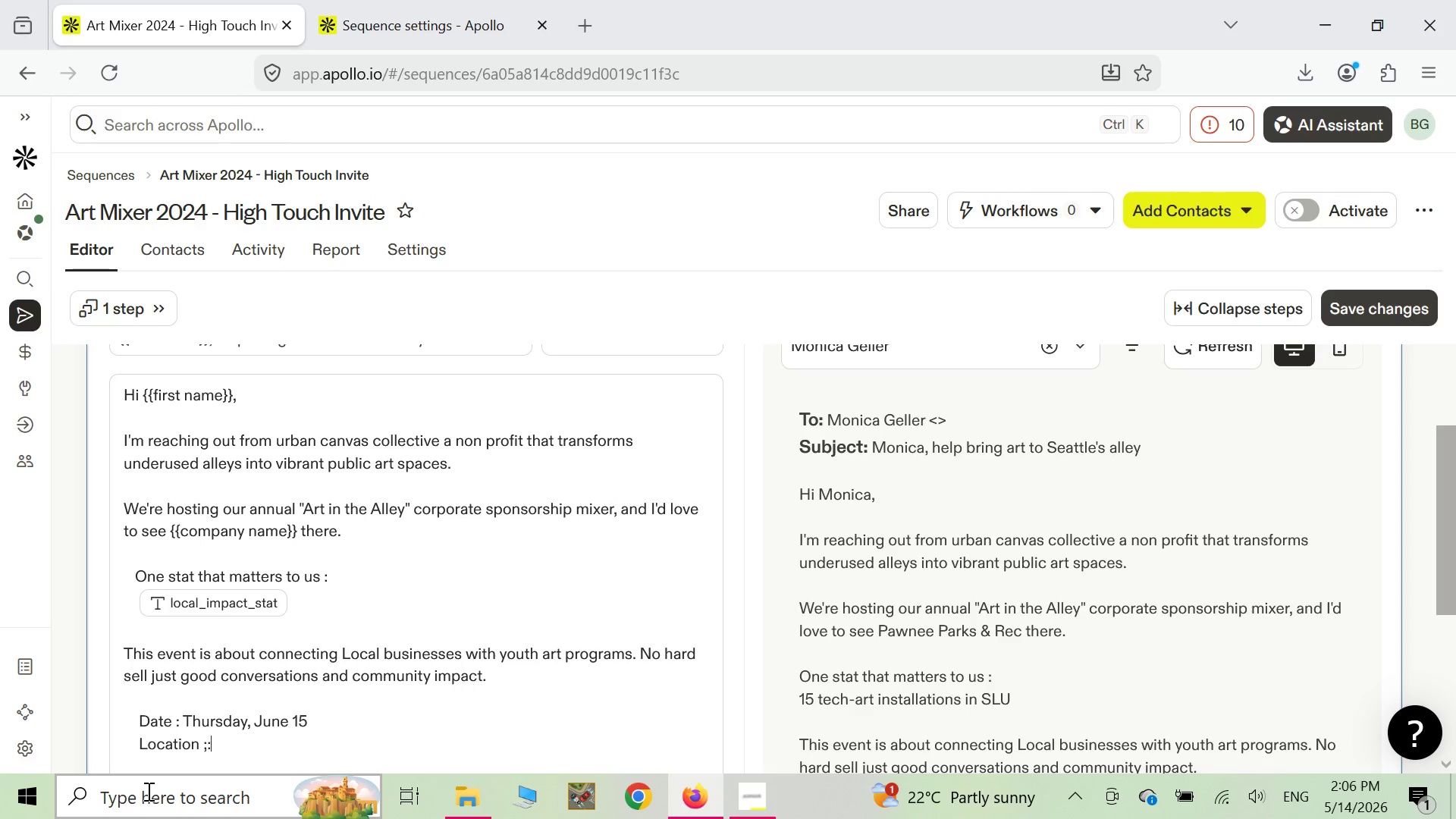 
key(Backspace)
 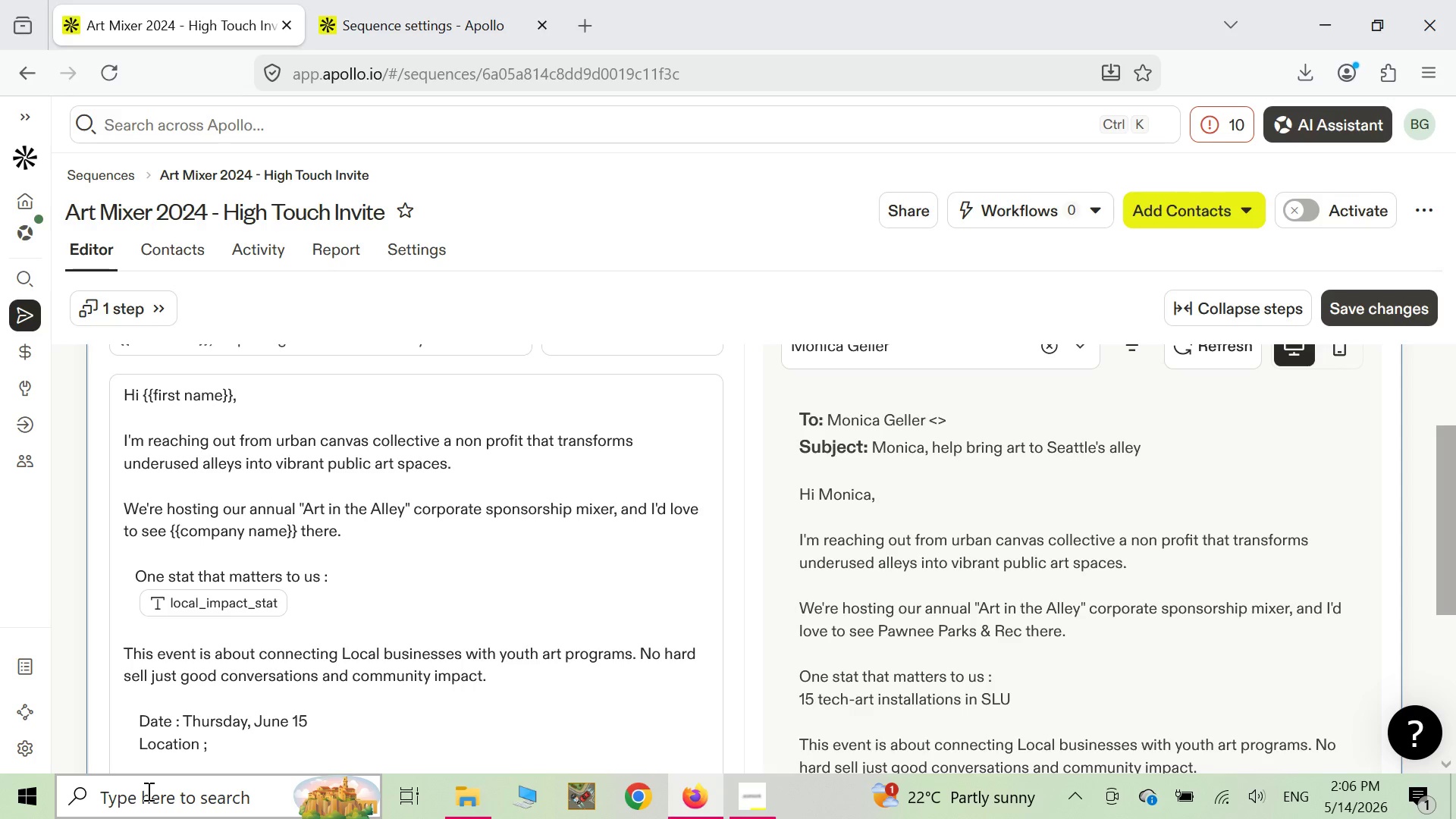 
key(Backspace)
 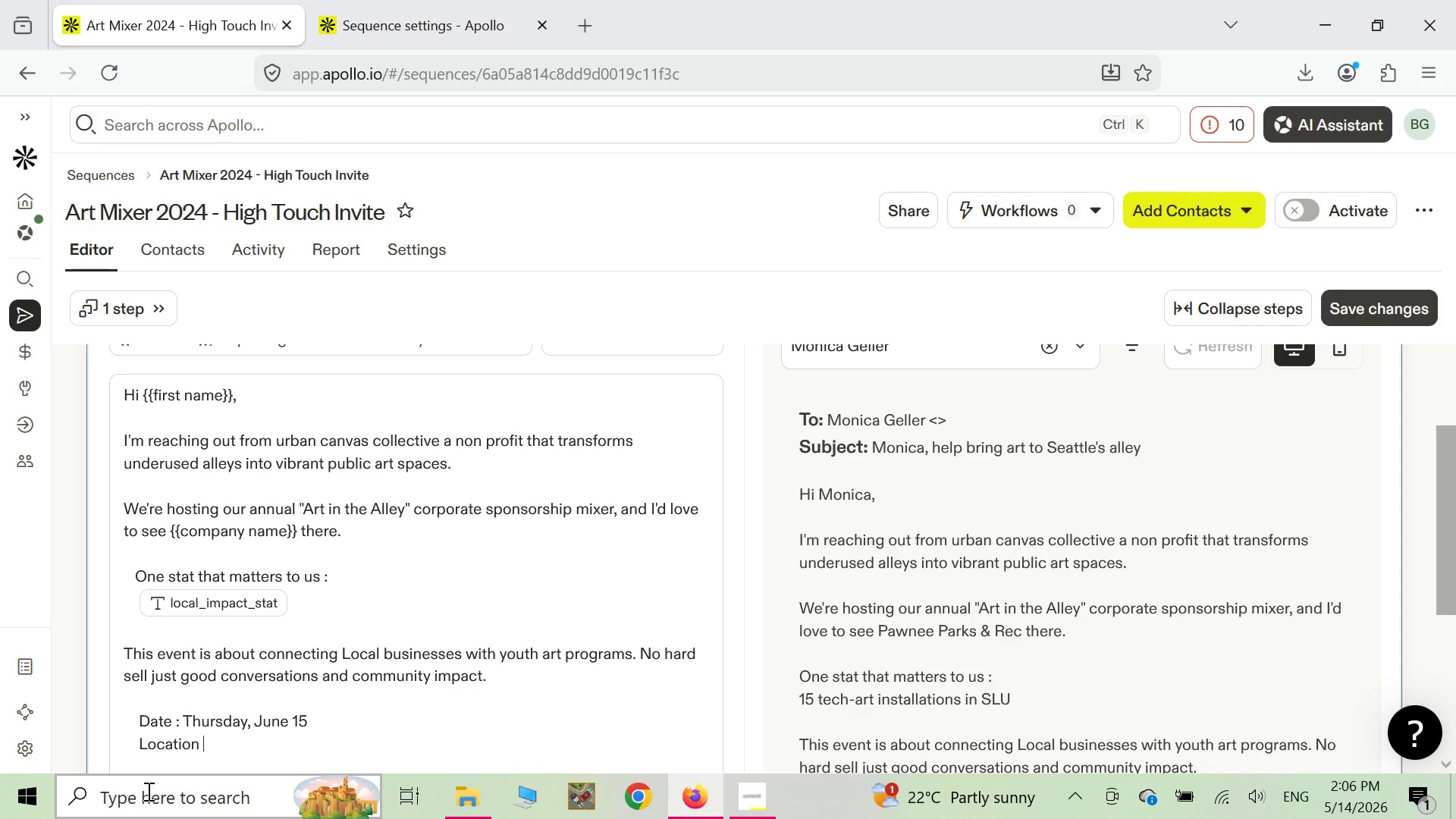 
key(Shift+ShiftLeft)
 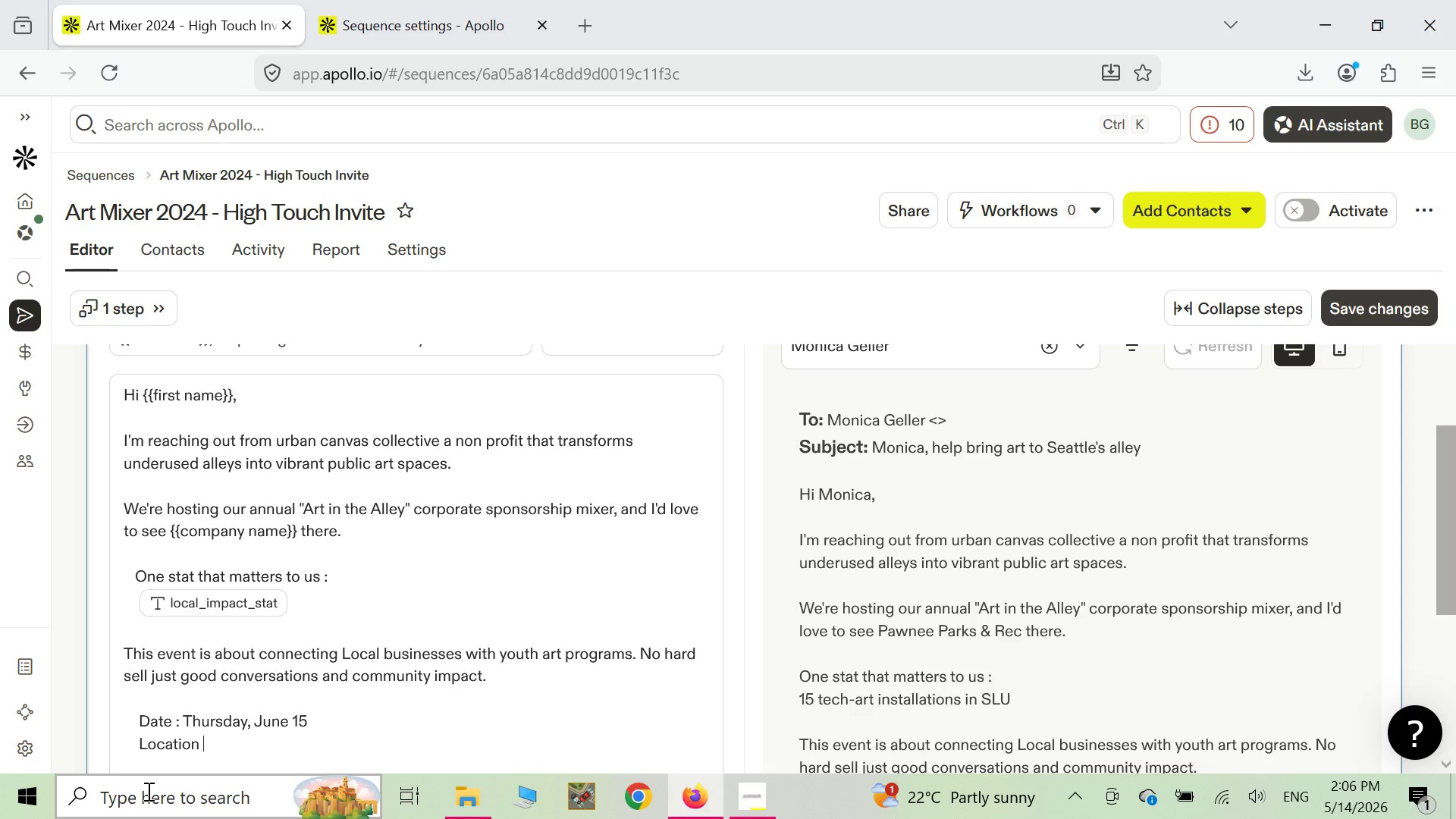 
key(Shift+Semicolon)
 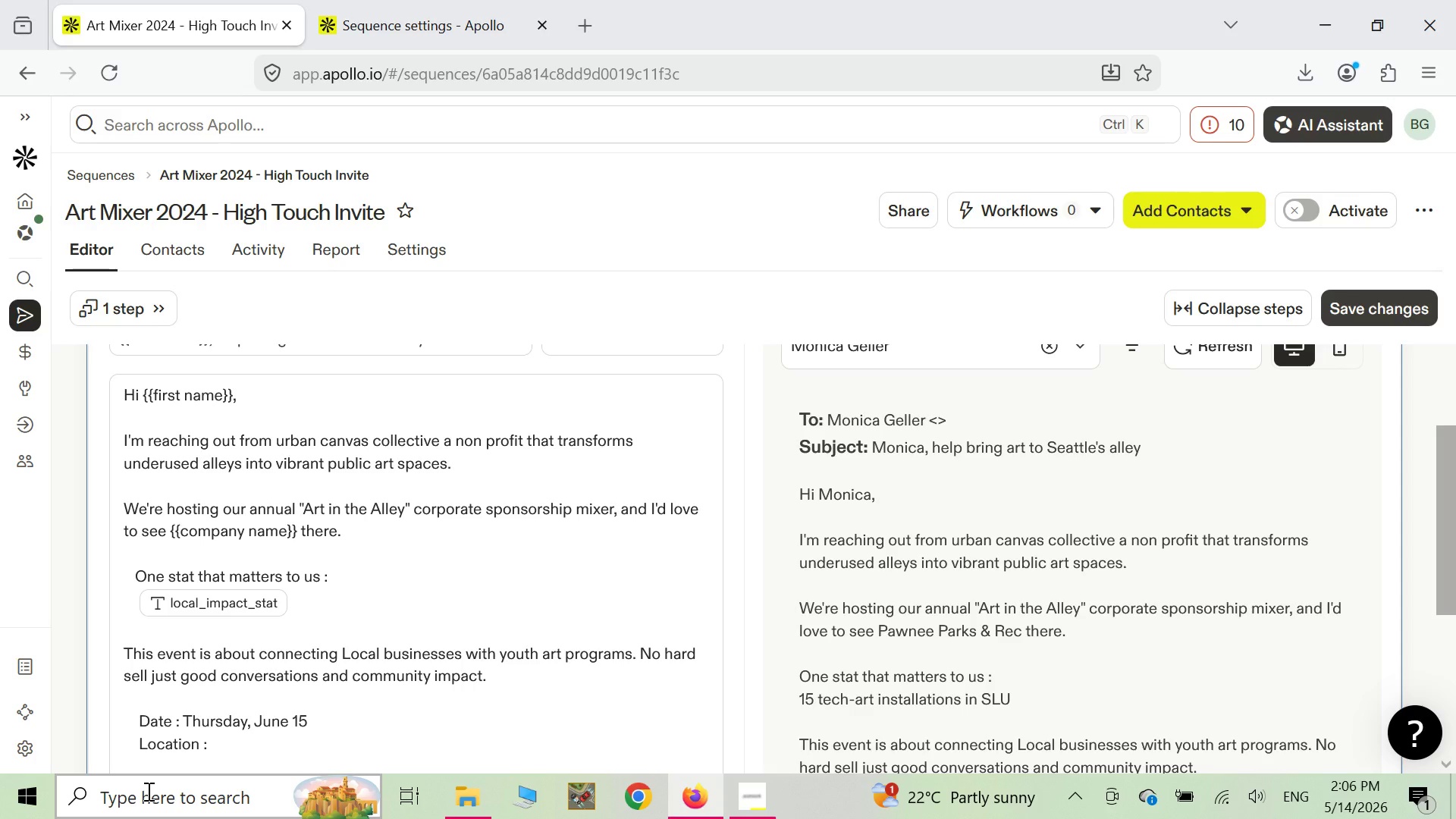 
key(Space)
 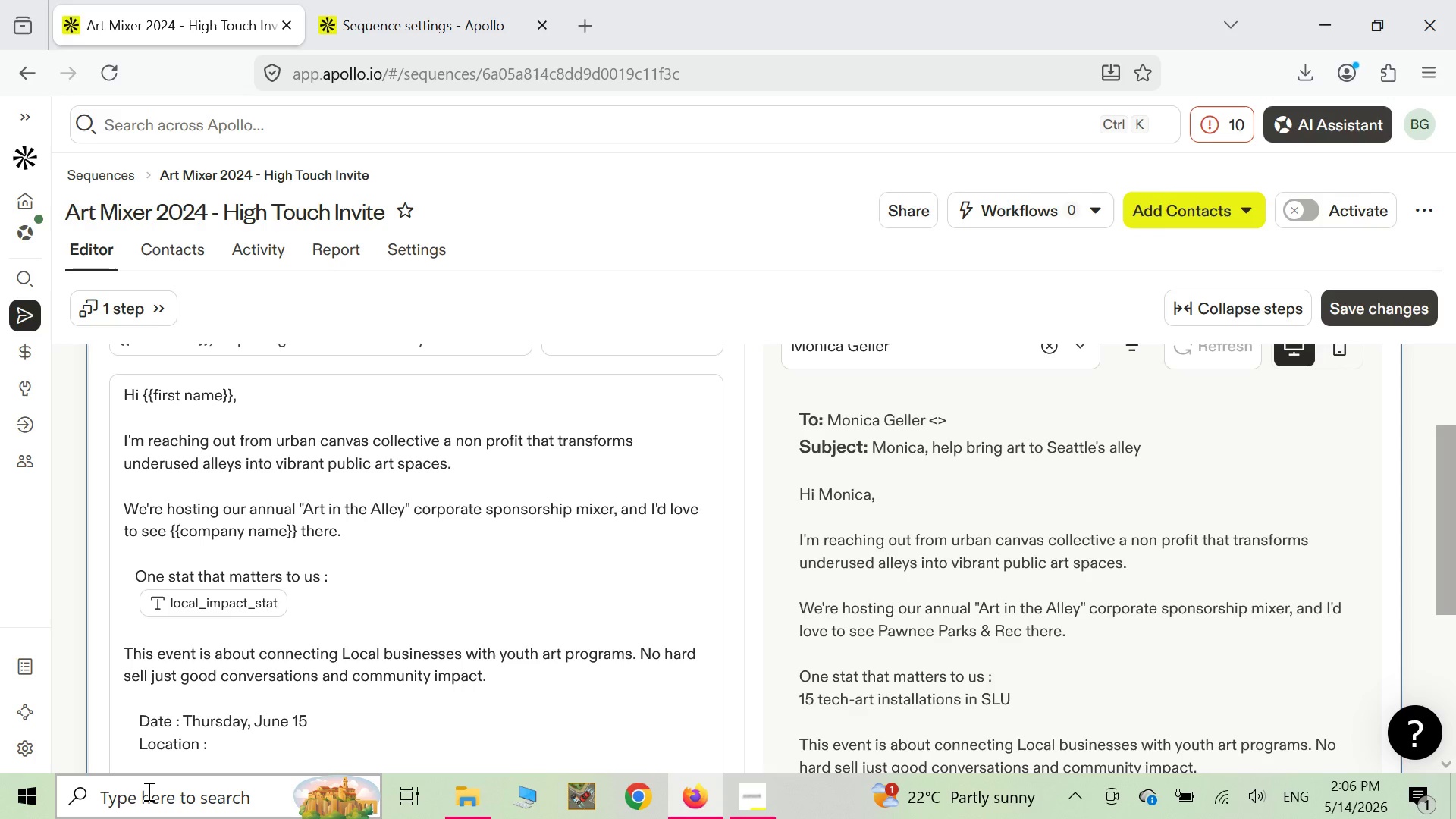 
type([)
key(Backspace)
type(Pioneer Square Art Walk )
 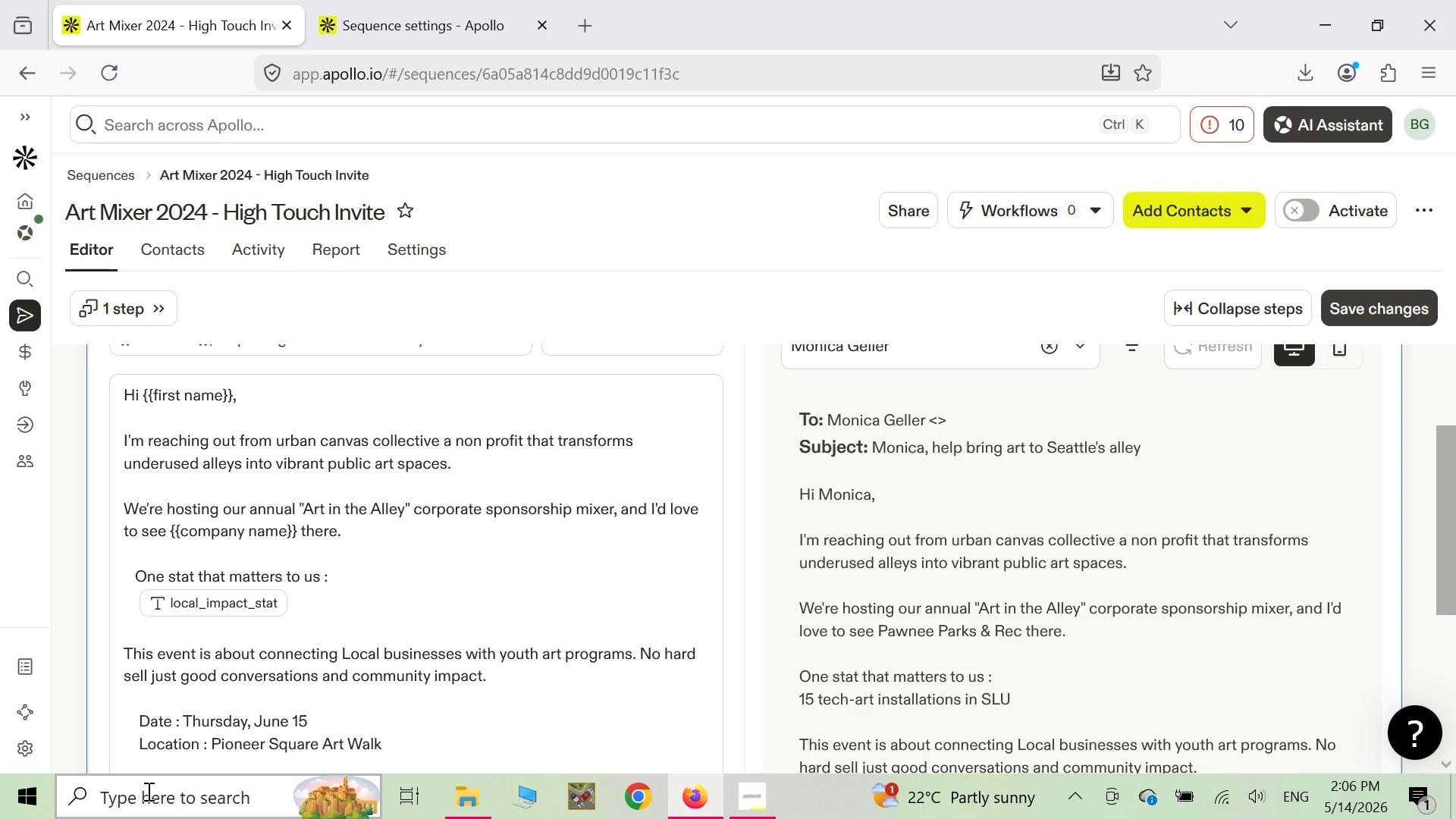 
key(Backspace)
type(, s)
key(Backspace)
type(Seattle)
 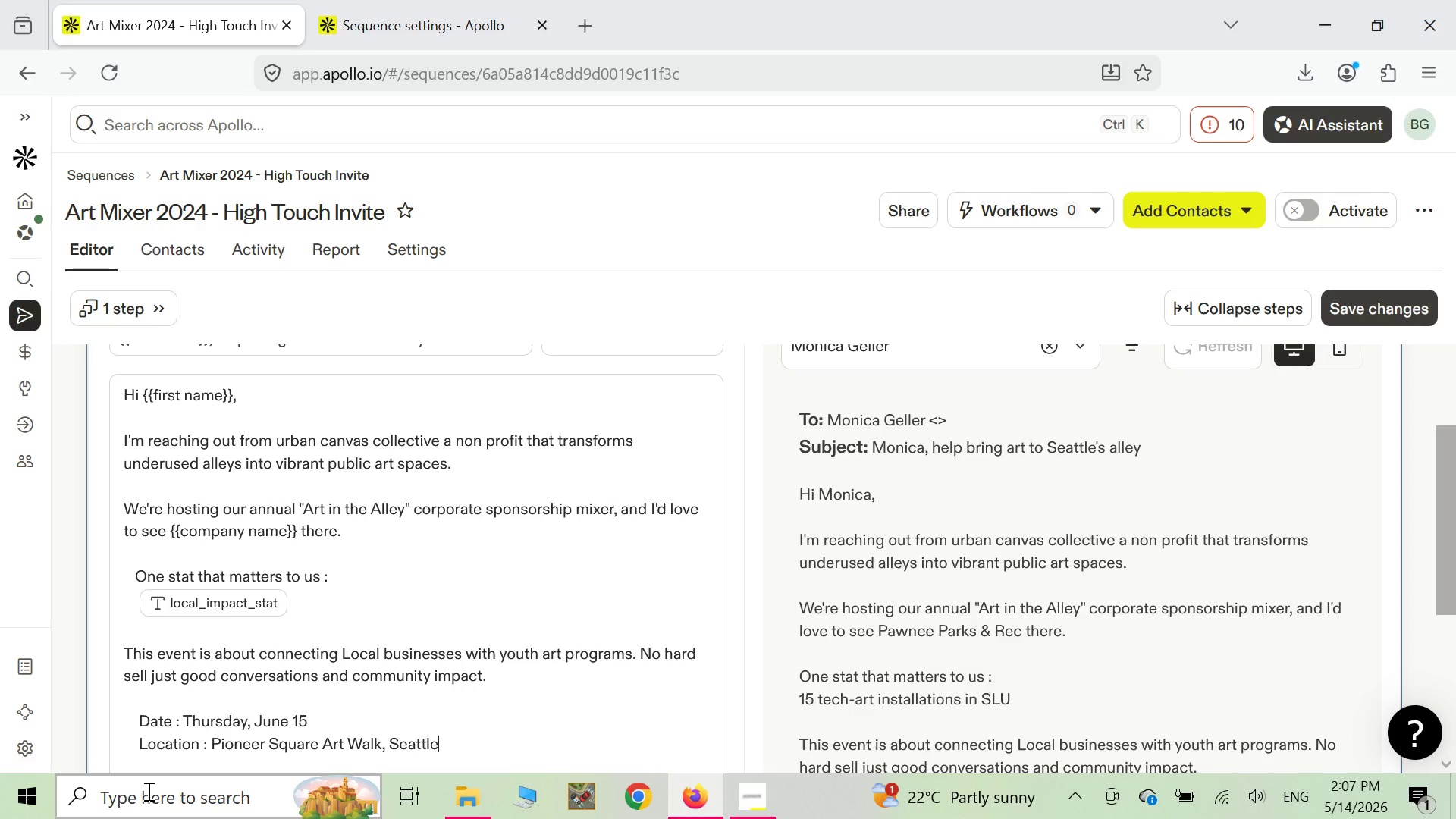 
wait(11.86)
 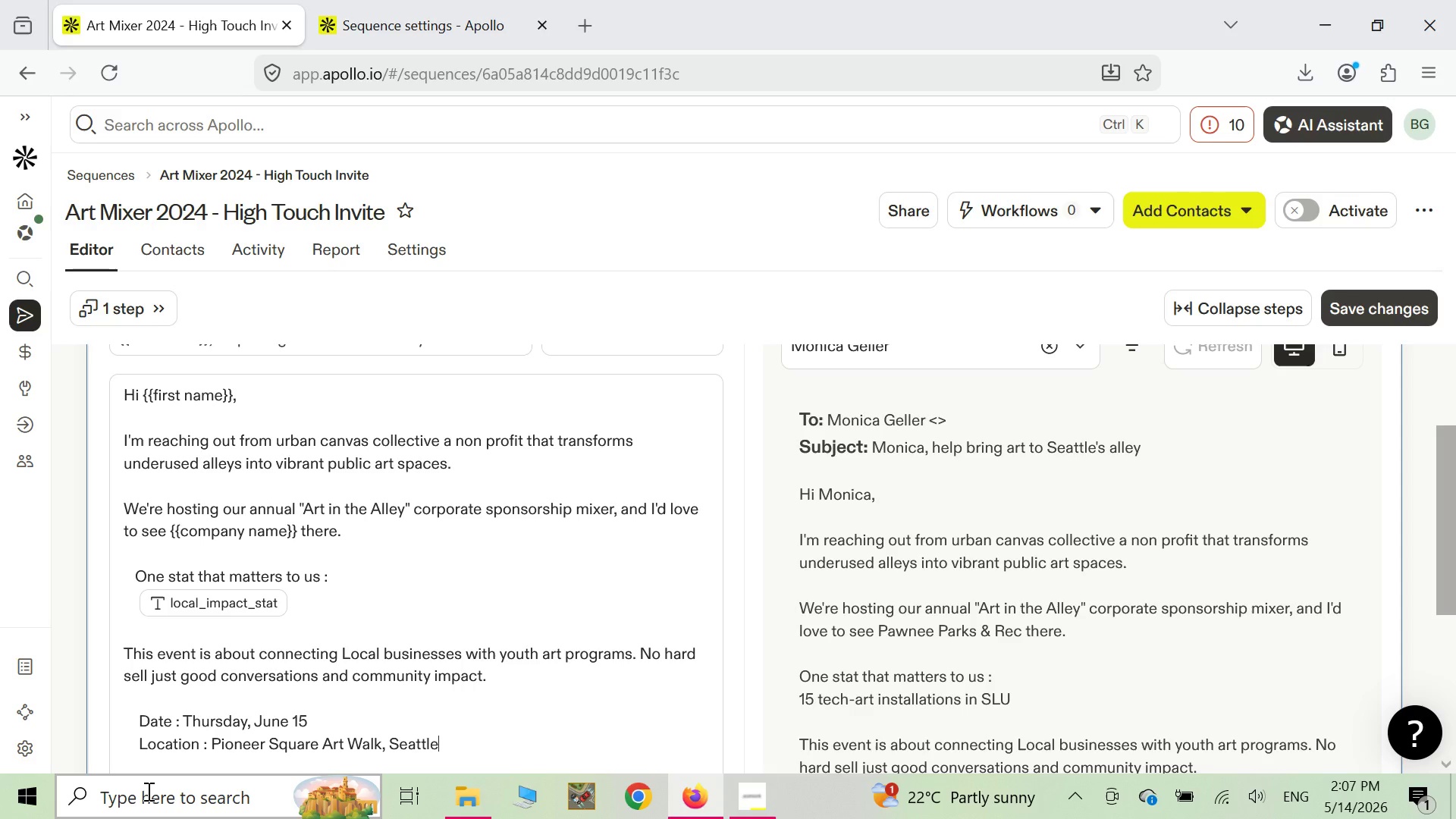 
key(Enter)
 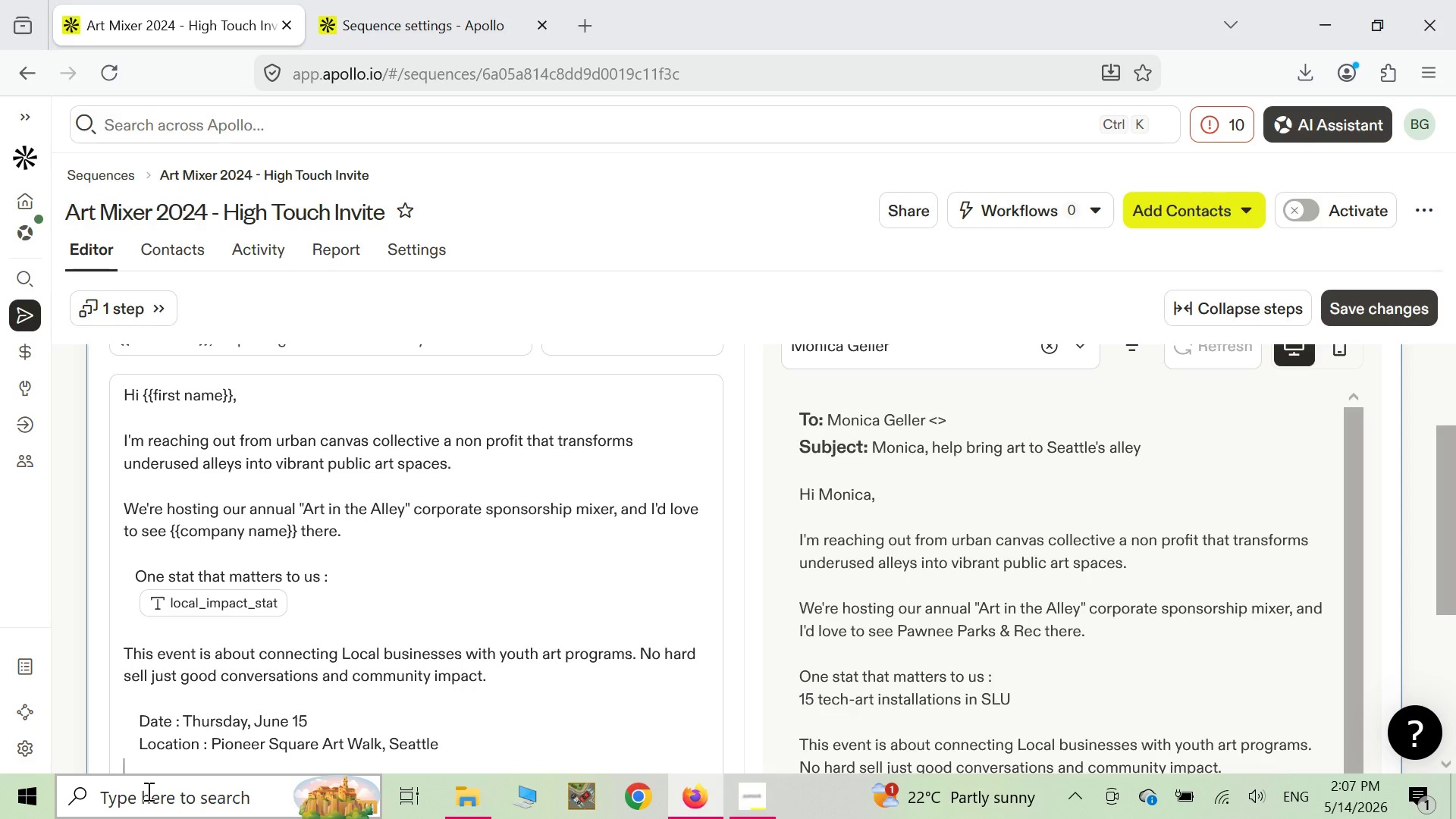 
wait(8.95)
 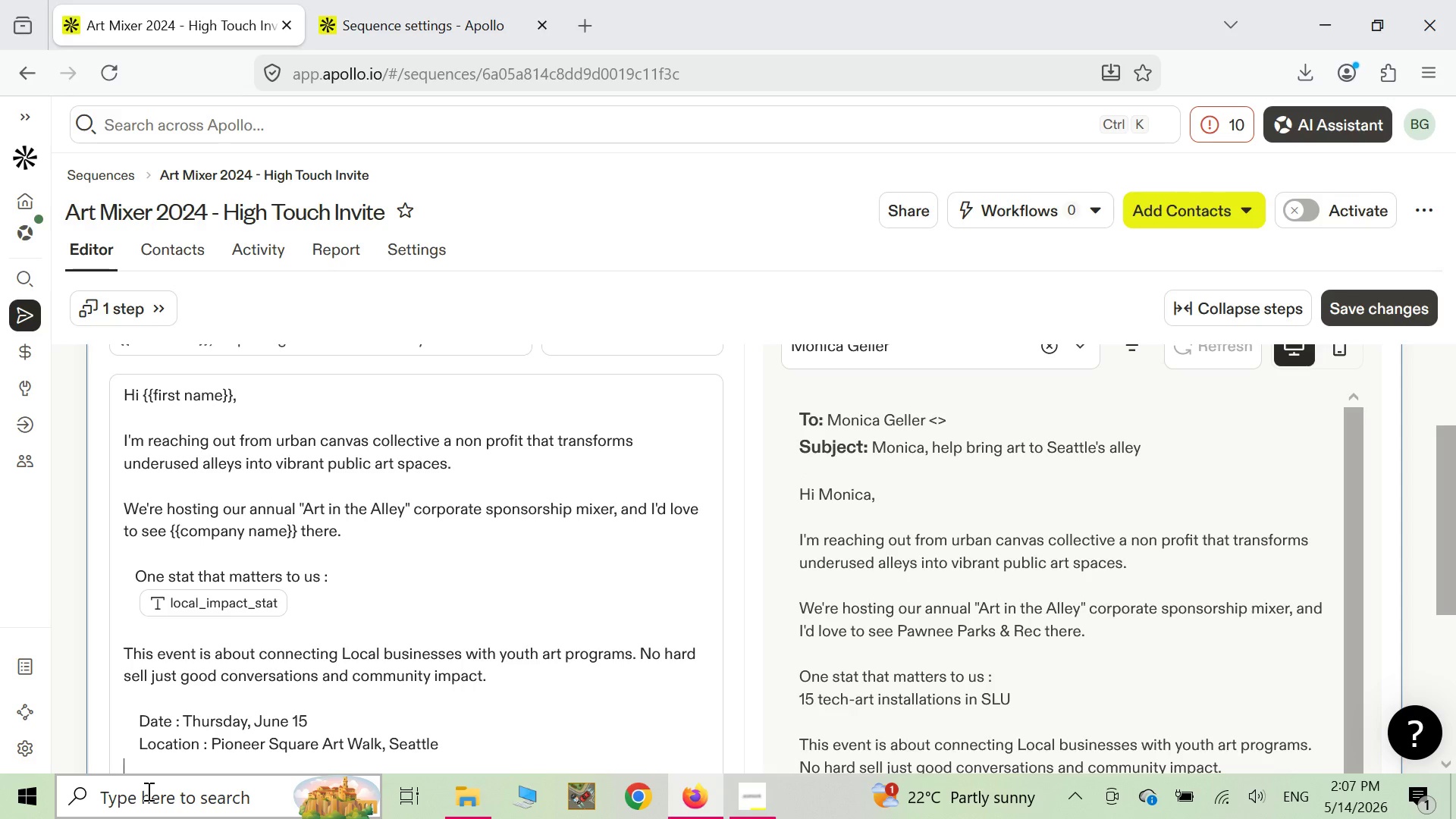 
key(Space)
 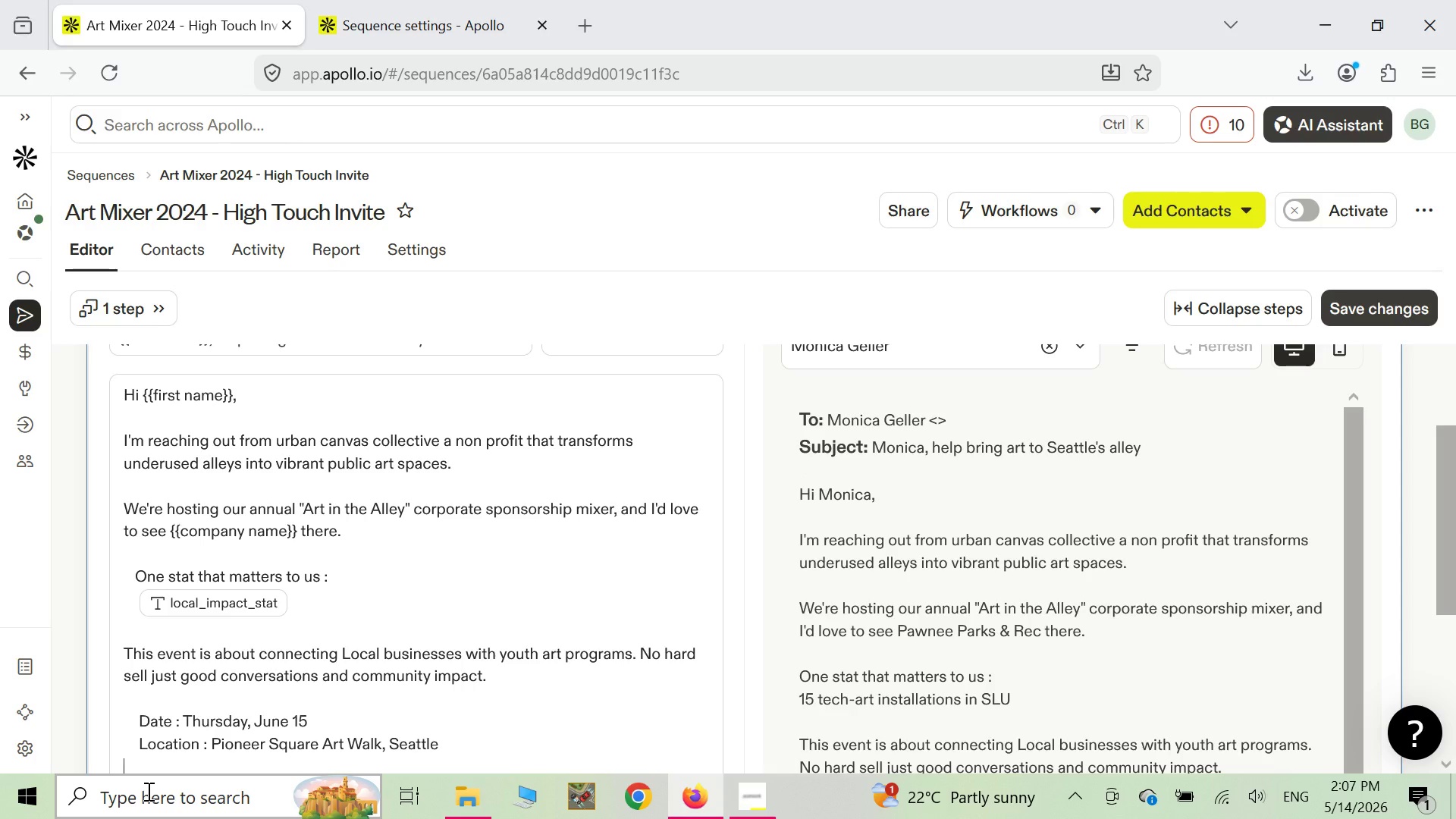 
key(Space)
 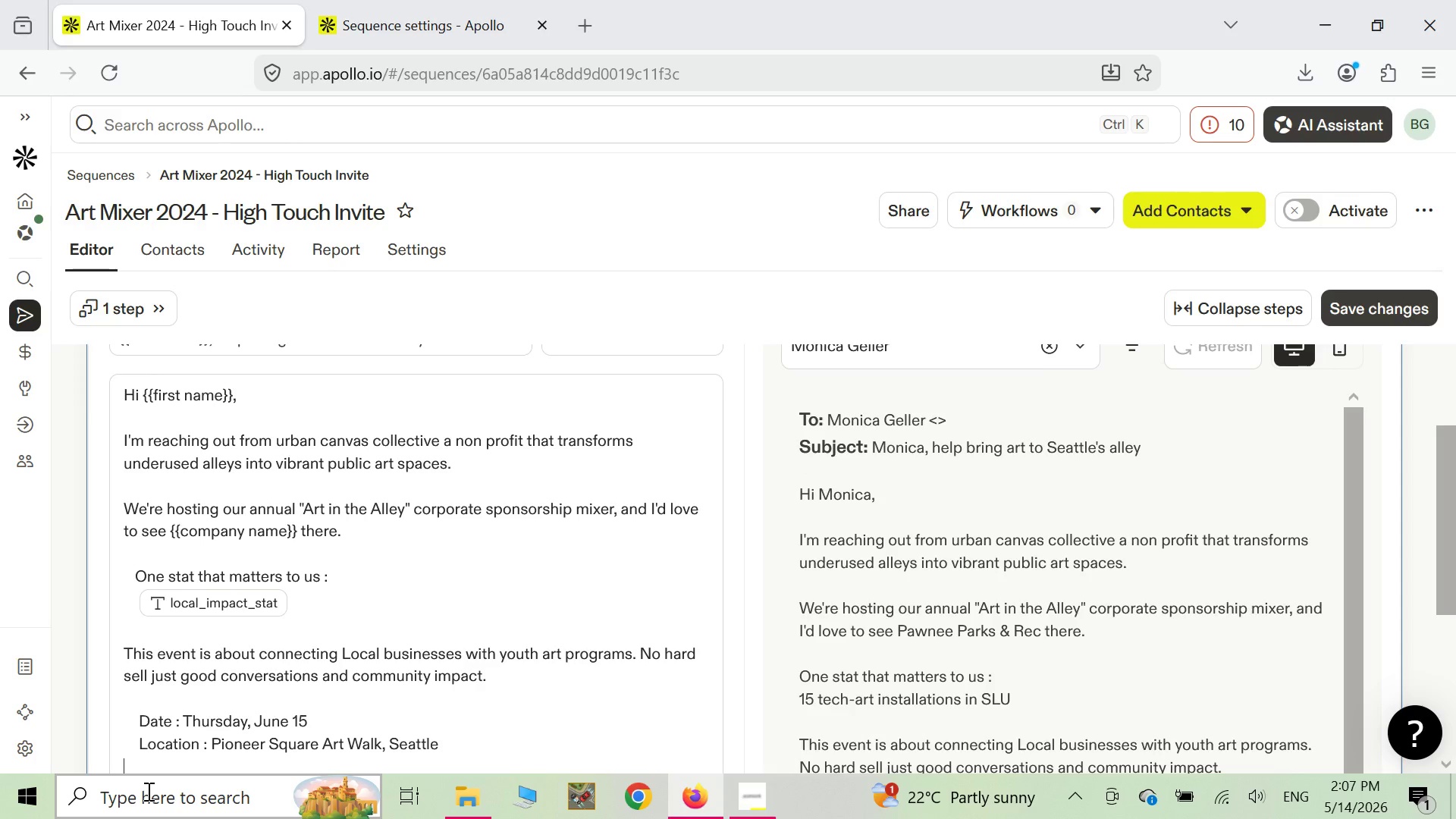 
key(Space)
 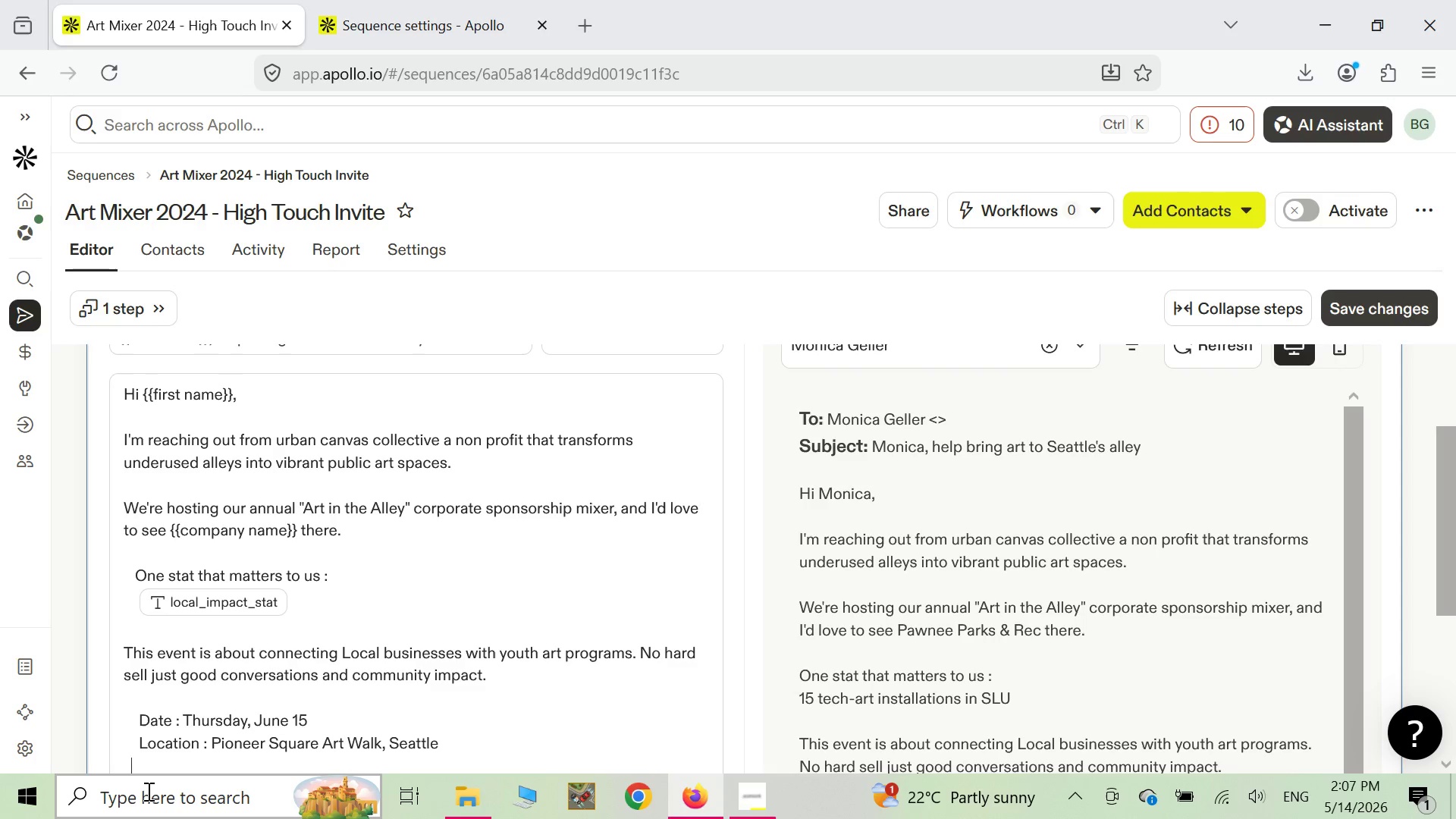 
key(Space)
 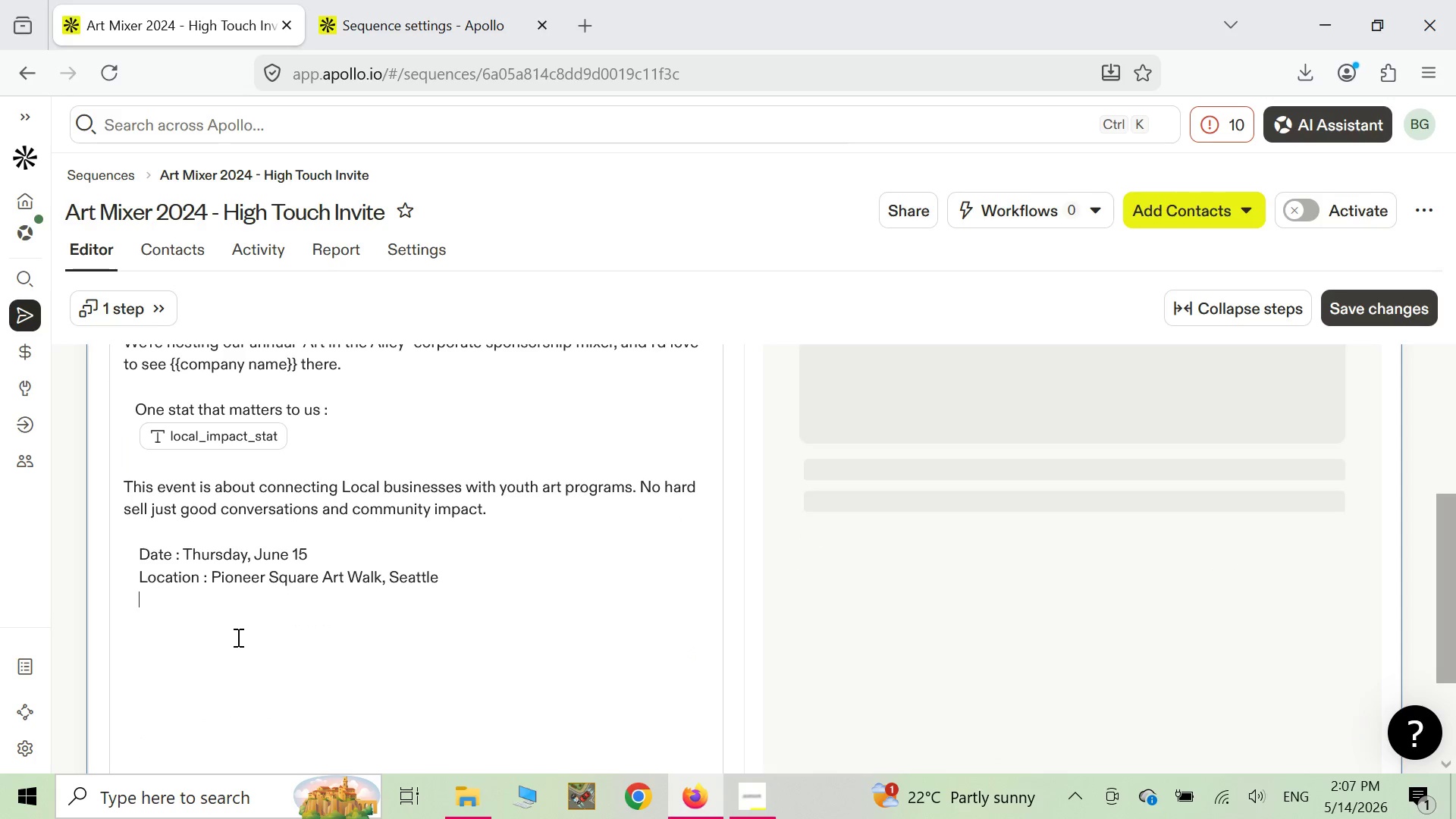 
type(t)
key(Backspace)
type(Time : )
 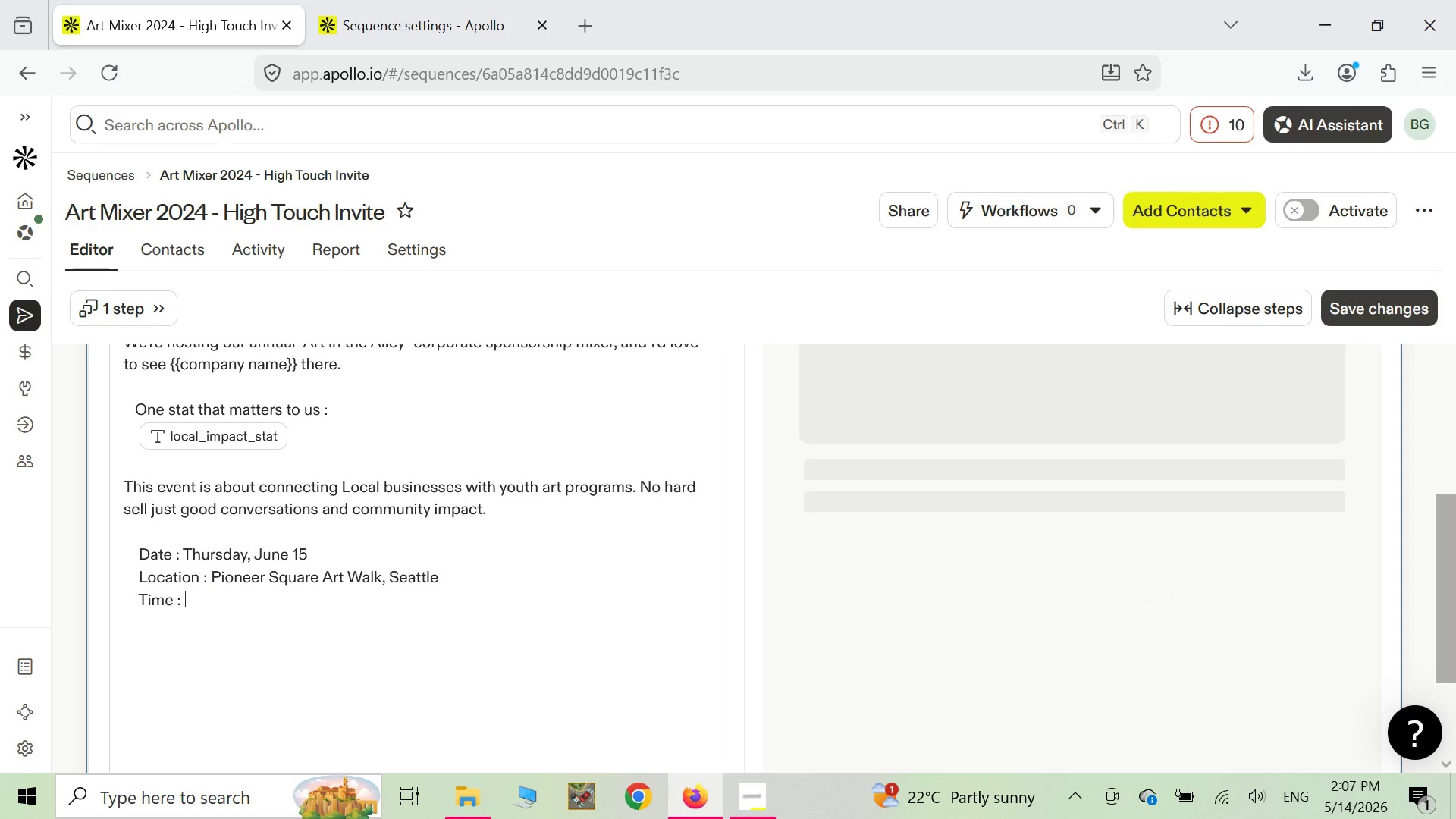 
type(5:30 - )
 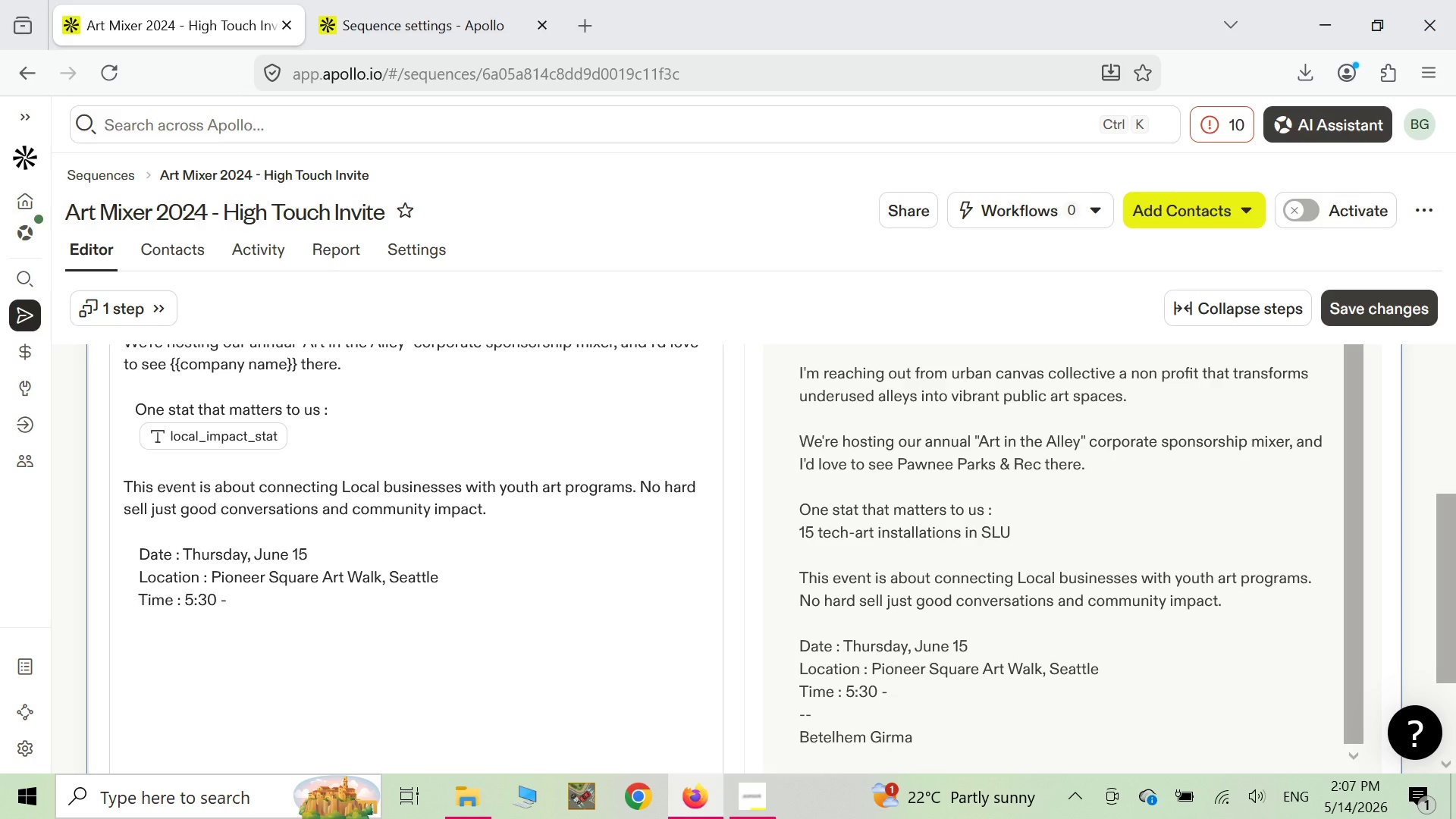 
wait(6.67)
 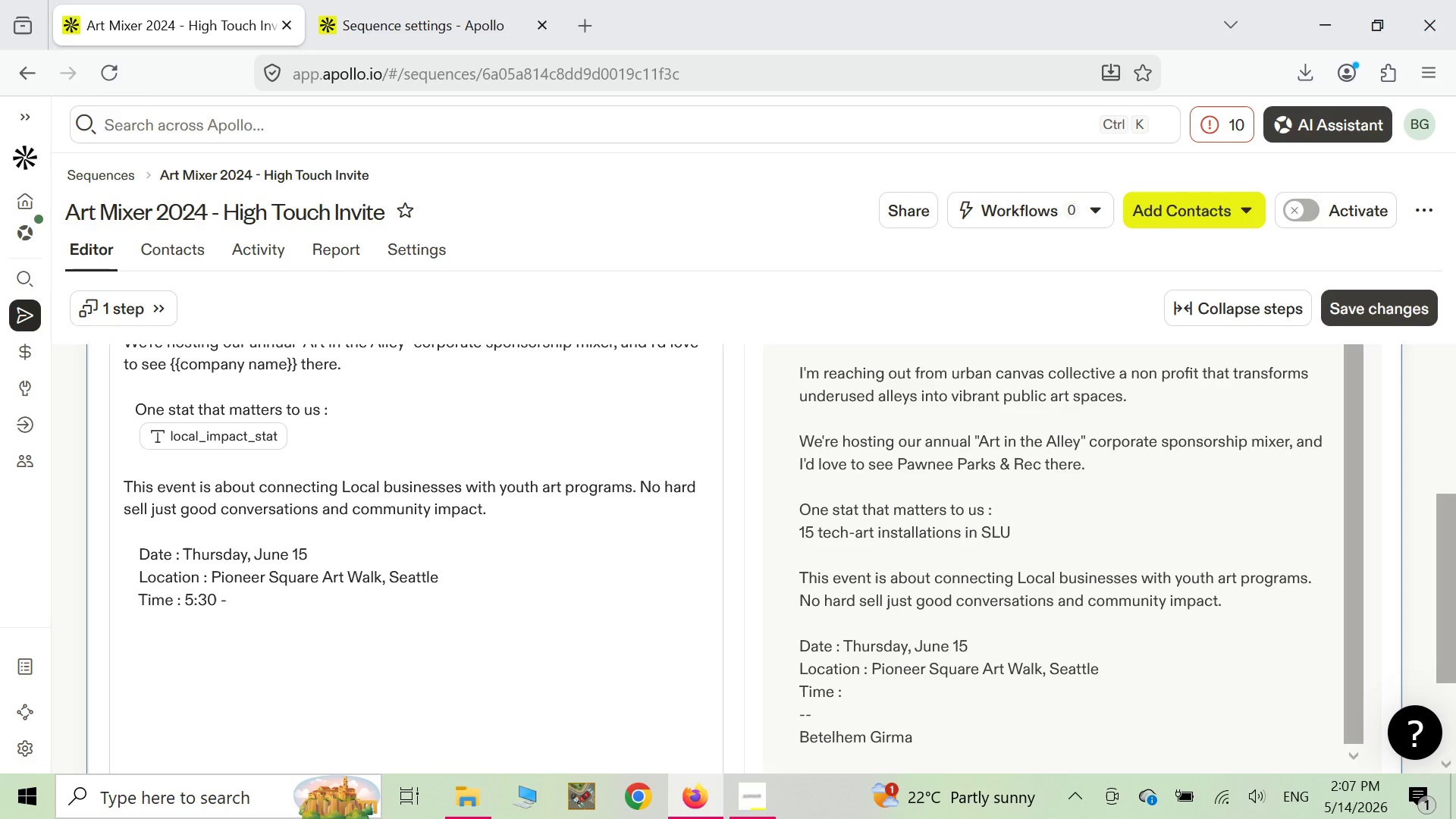 
key(8)
 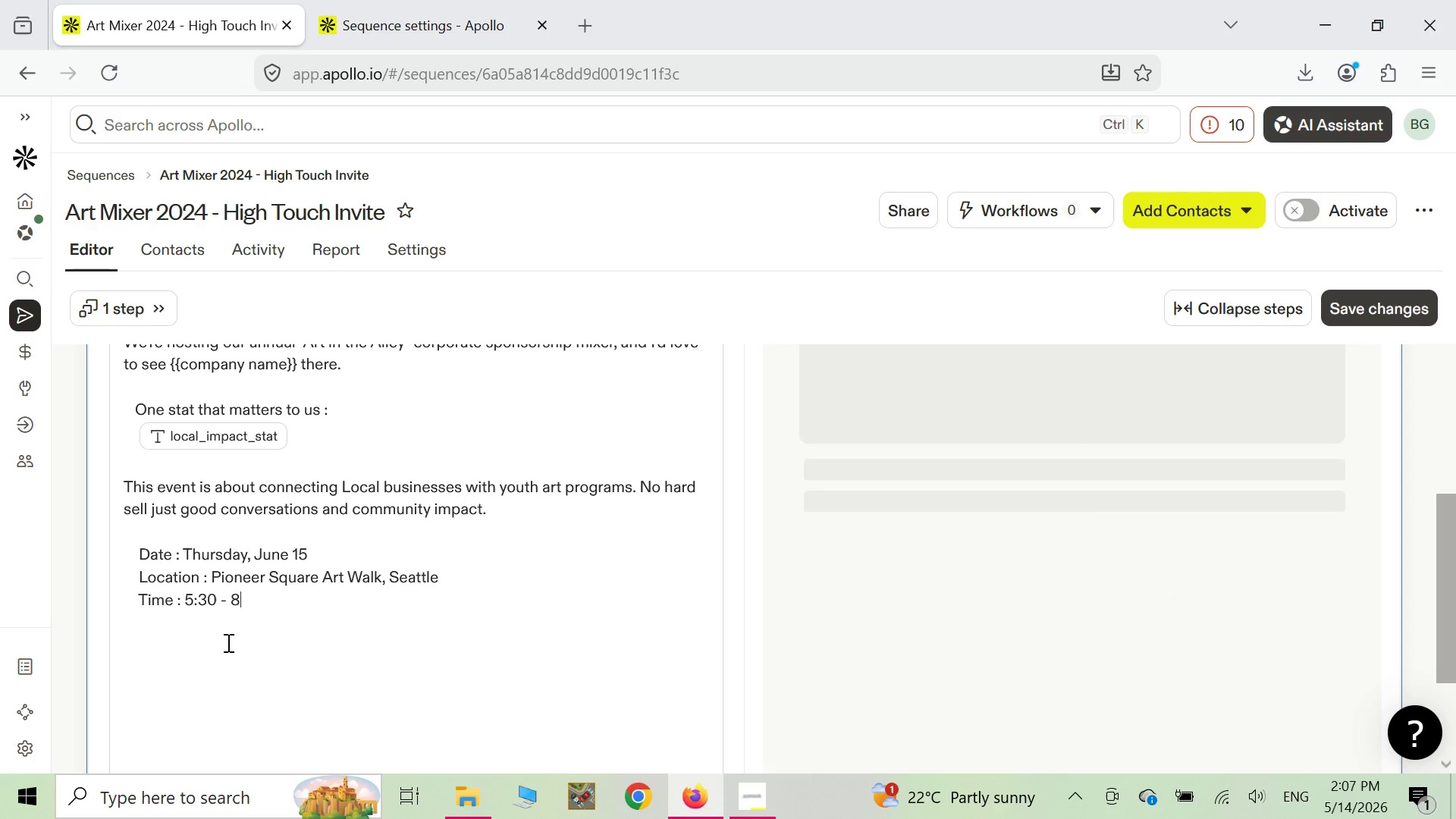 
left_click([215, 606])
 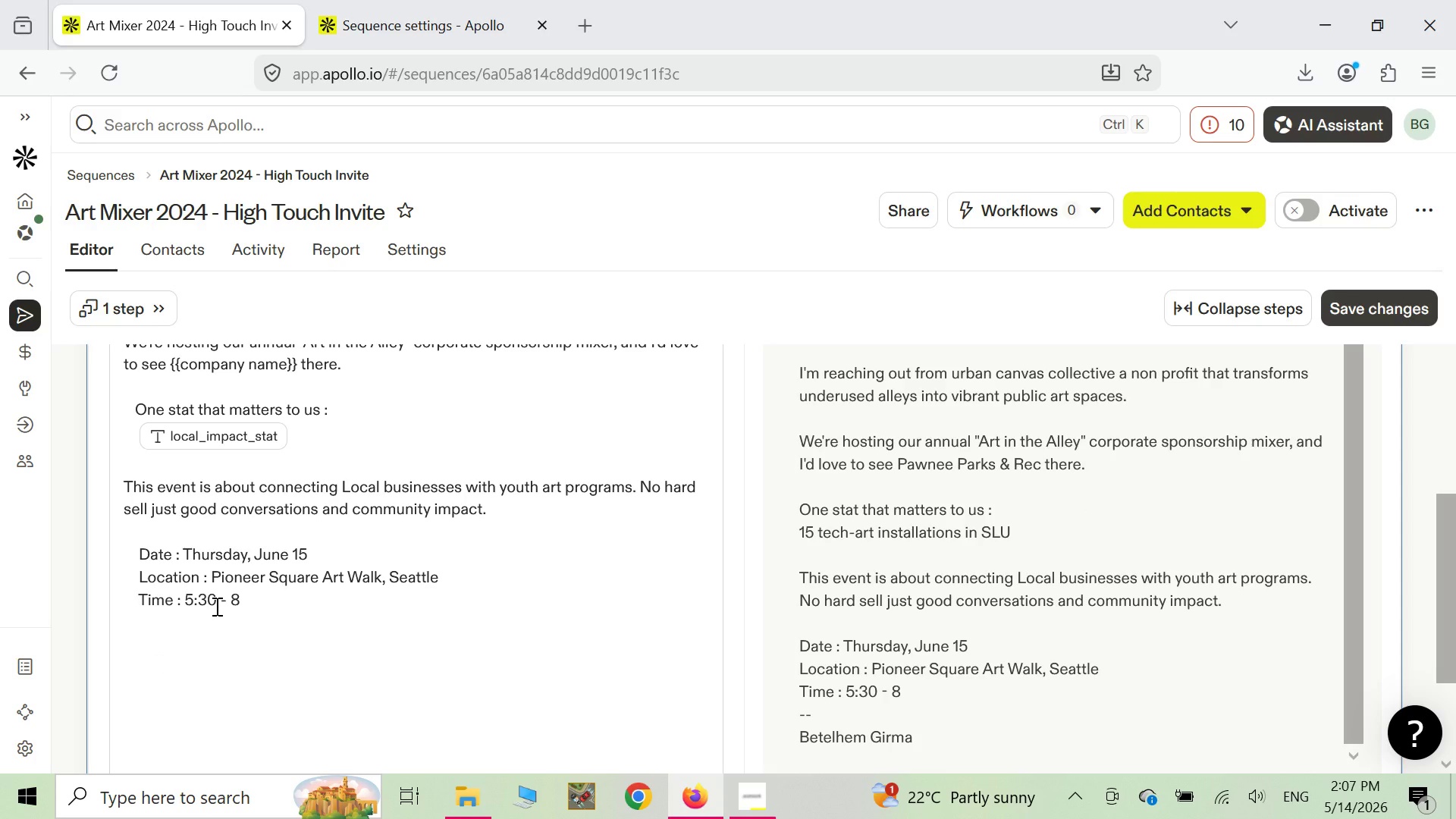 
type(pm)
 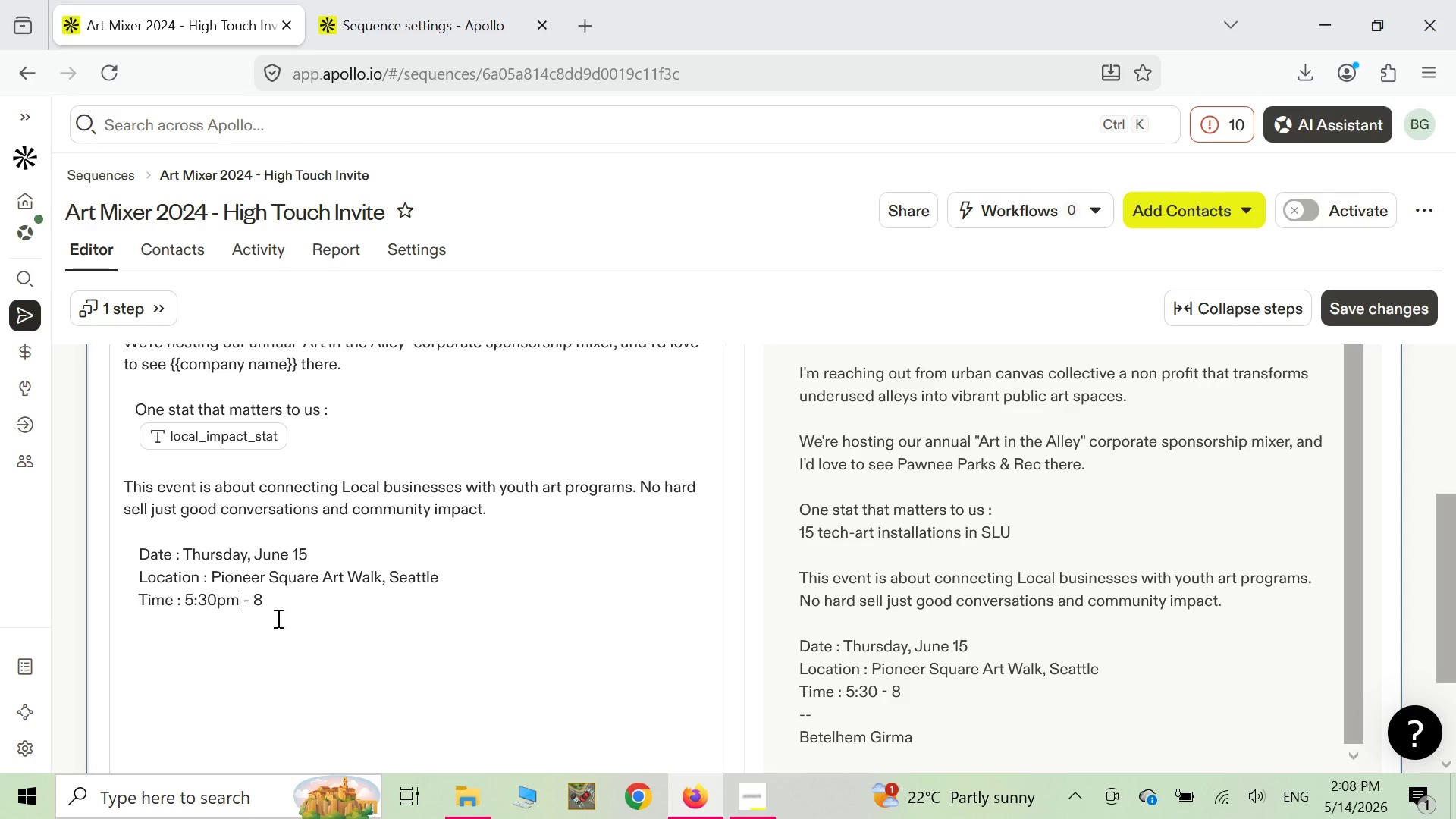 
left_click([263, 602])
 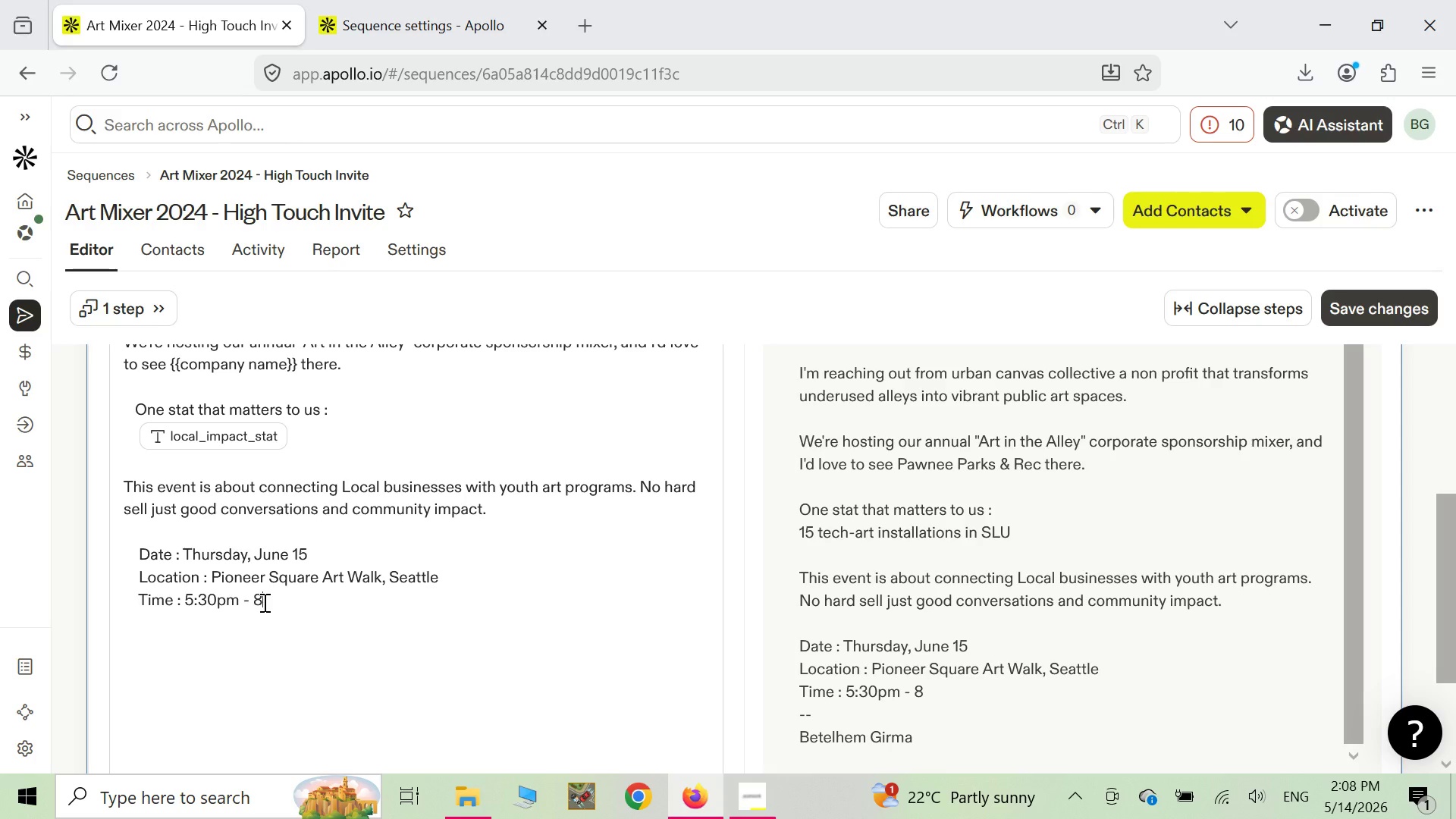 
type(:00pm)